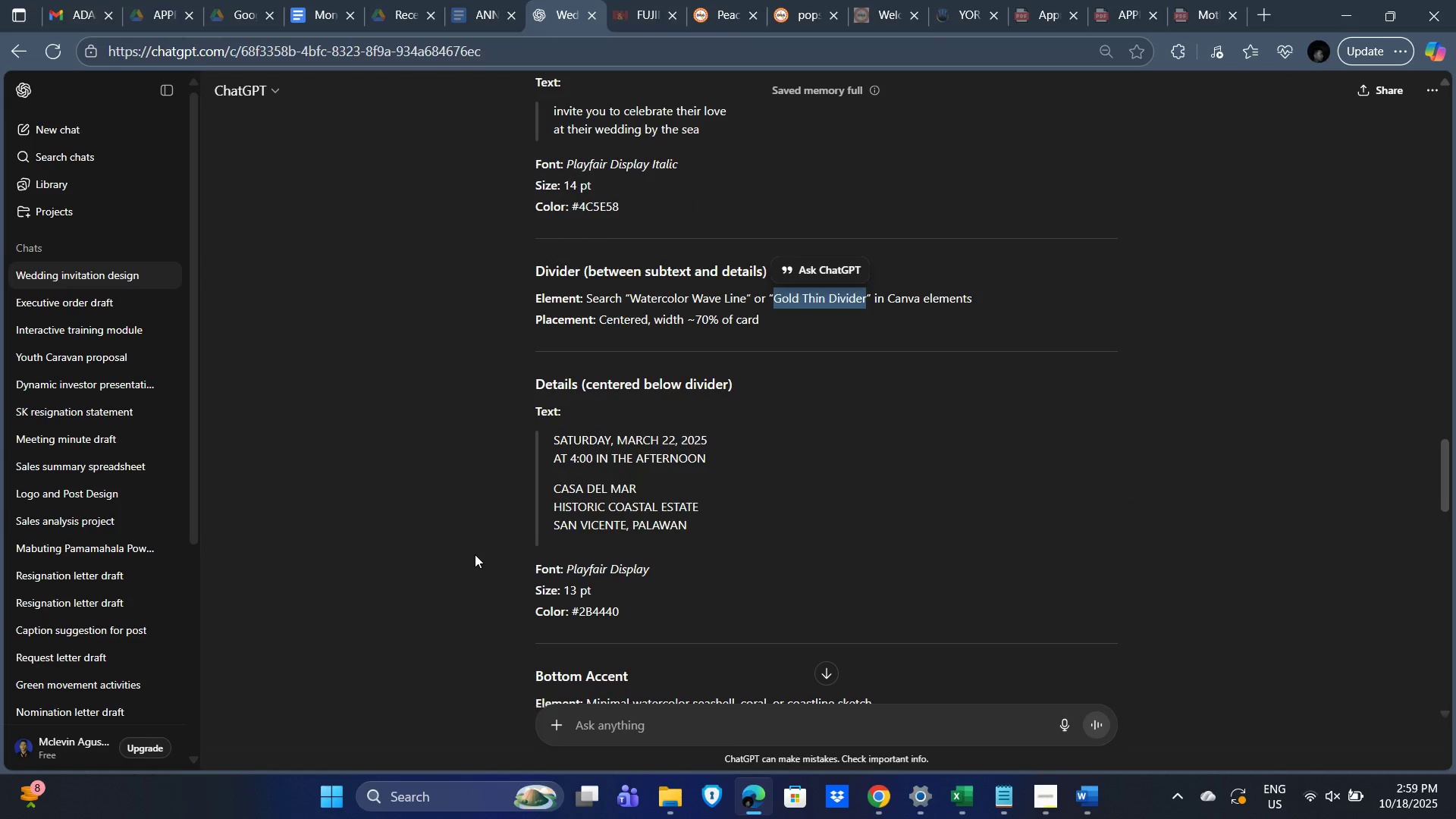 
key(Alt+Tab)
 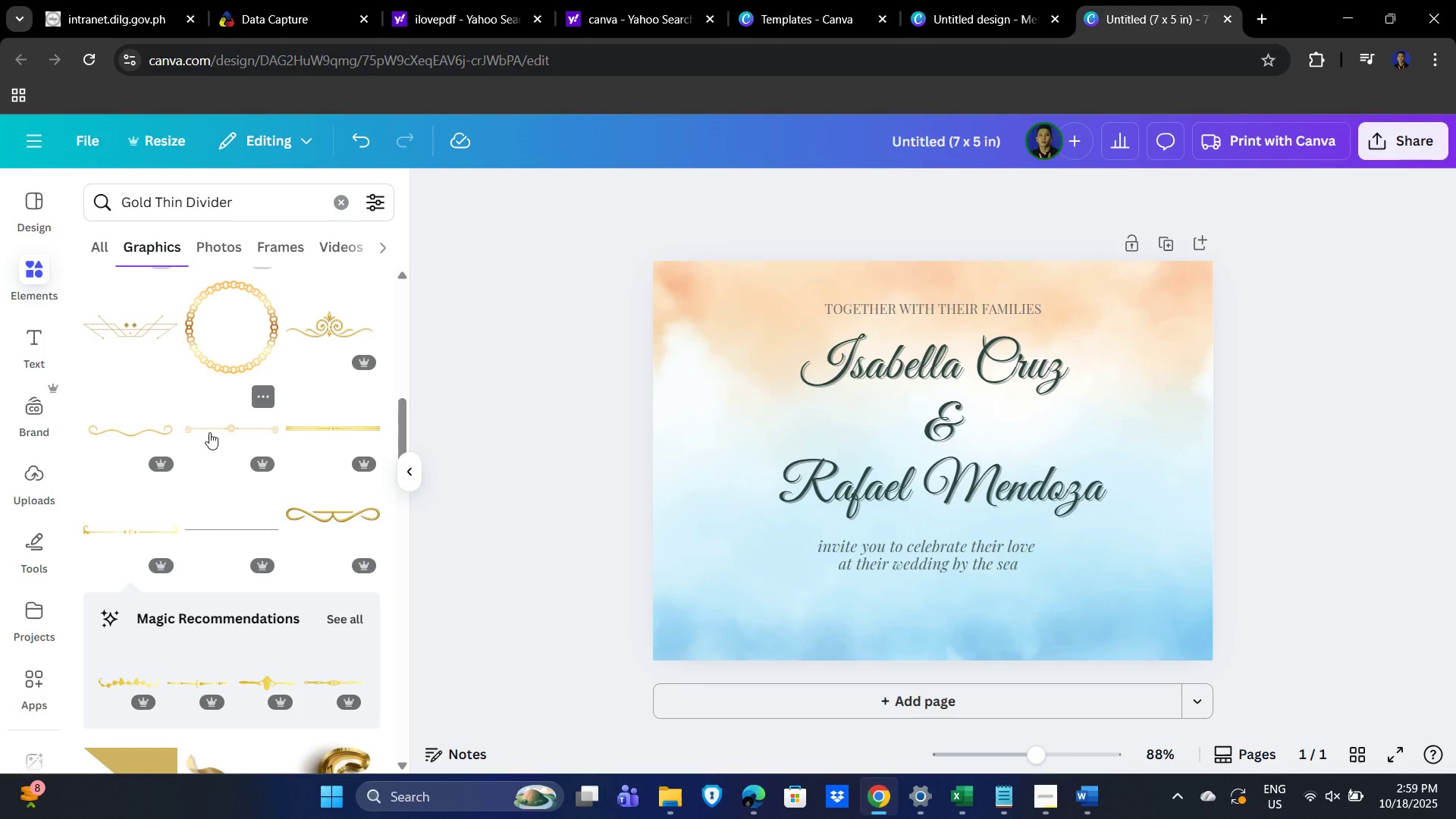 
scroll: coordinate [208, 529], scroll_direction: up, amount: 3.0
 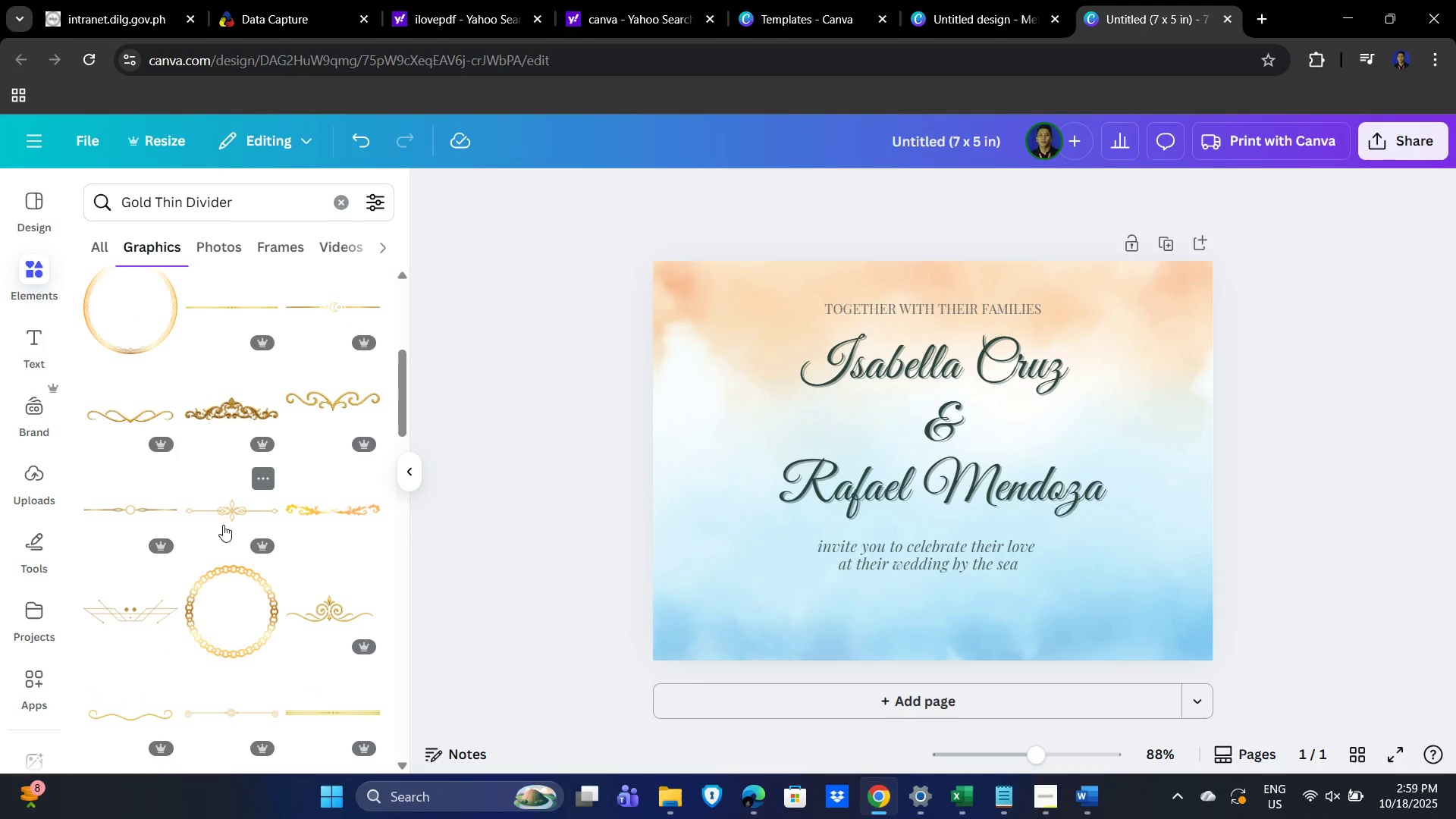 
left_click([228, 510])
 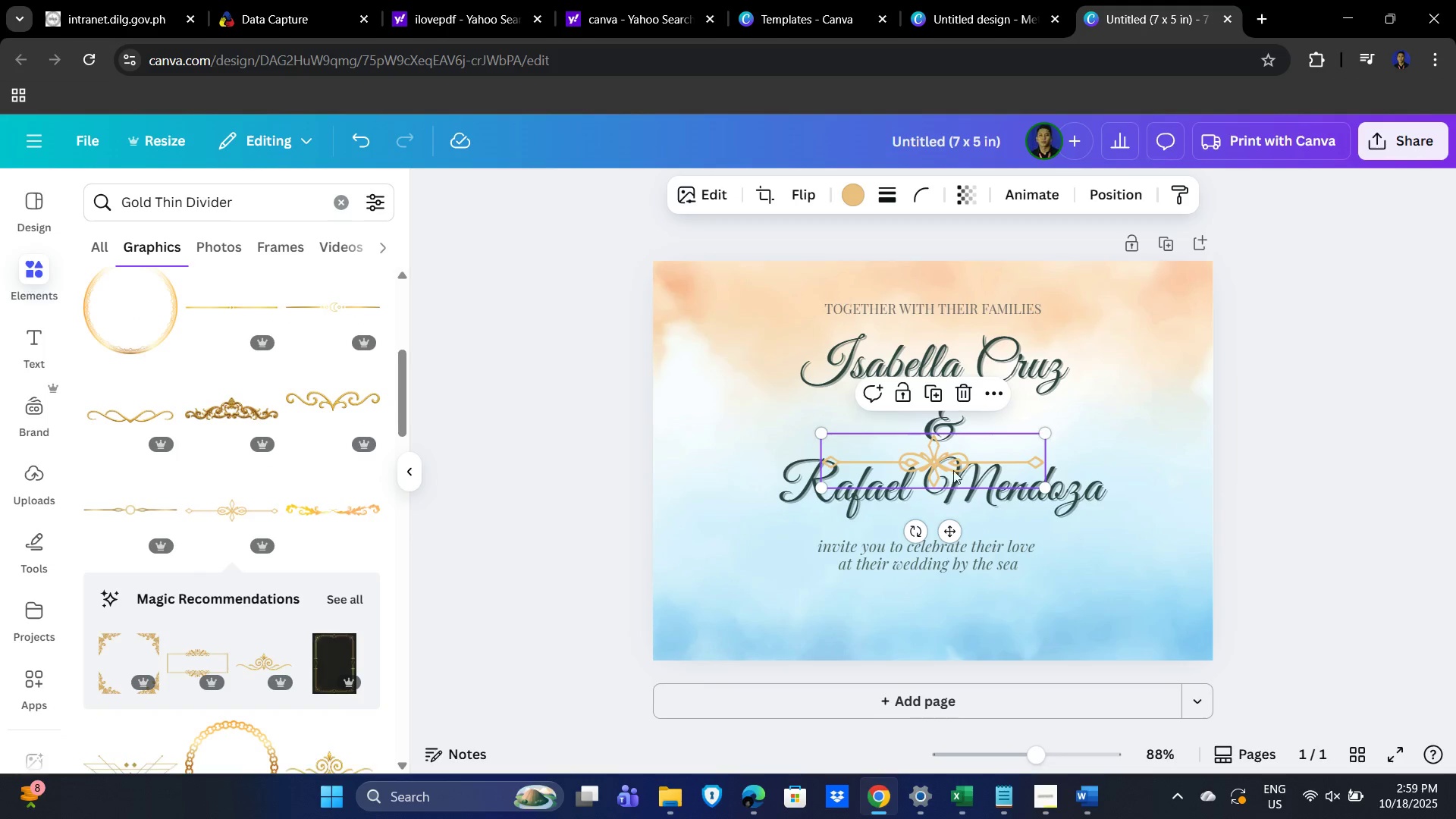 
left_click([960, 391])
 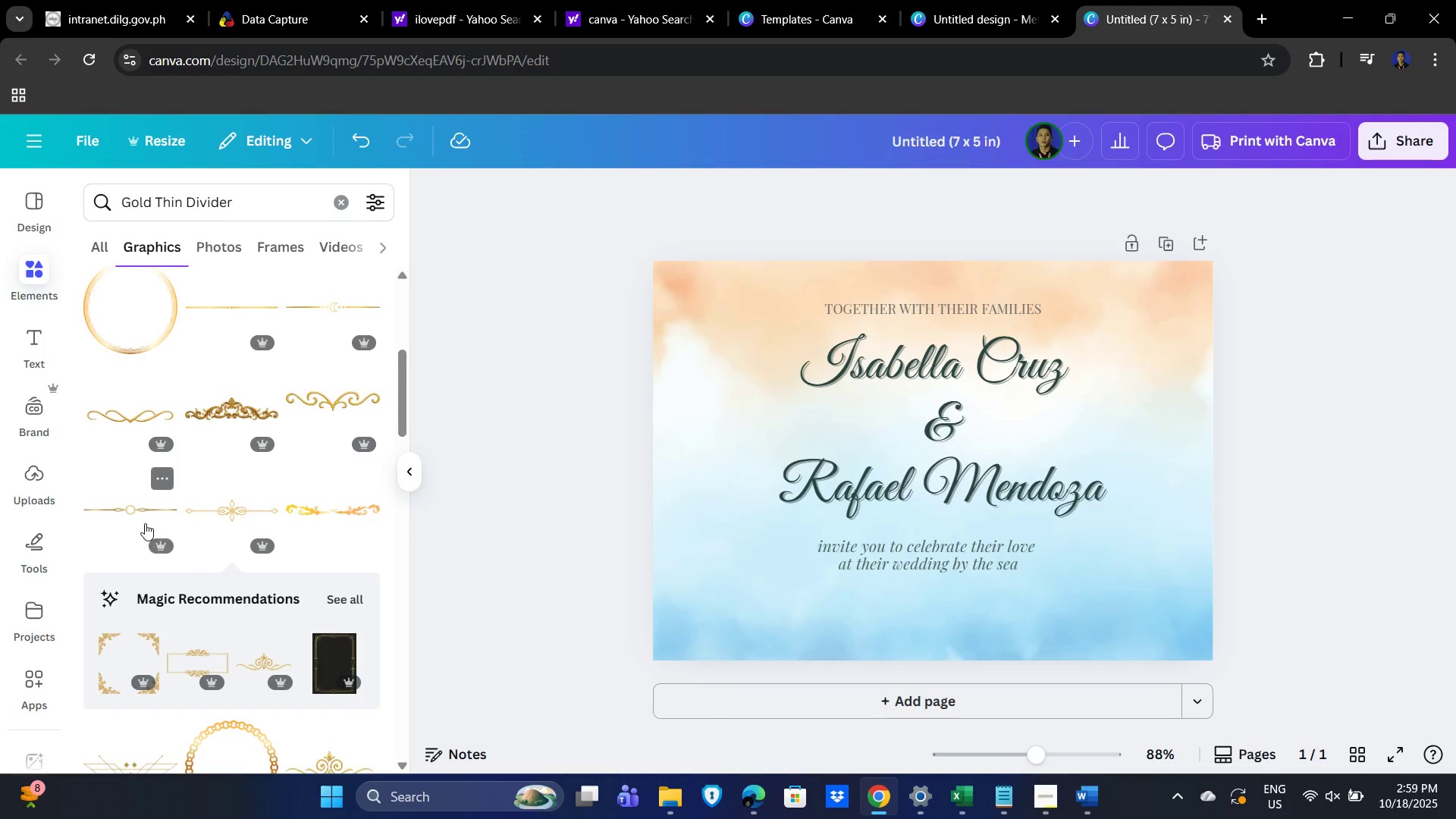 
left_click([121, 512])
 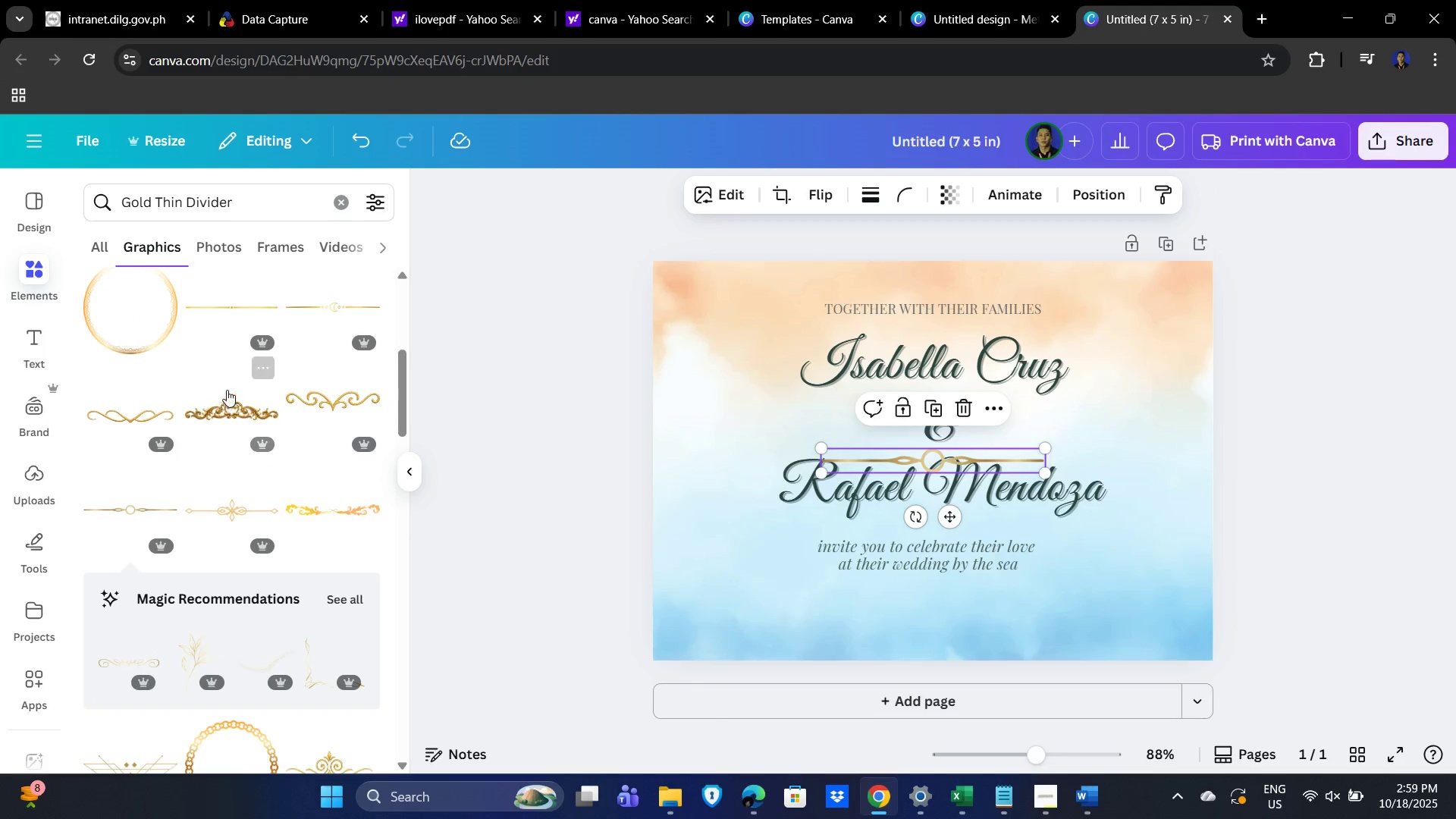 
scroll: coordinate [260, 406], scroll_direction: up, amount: 2.0
 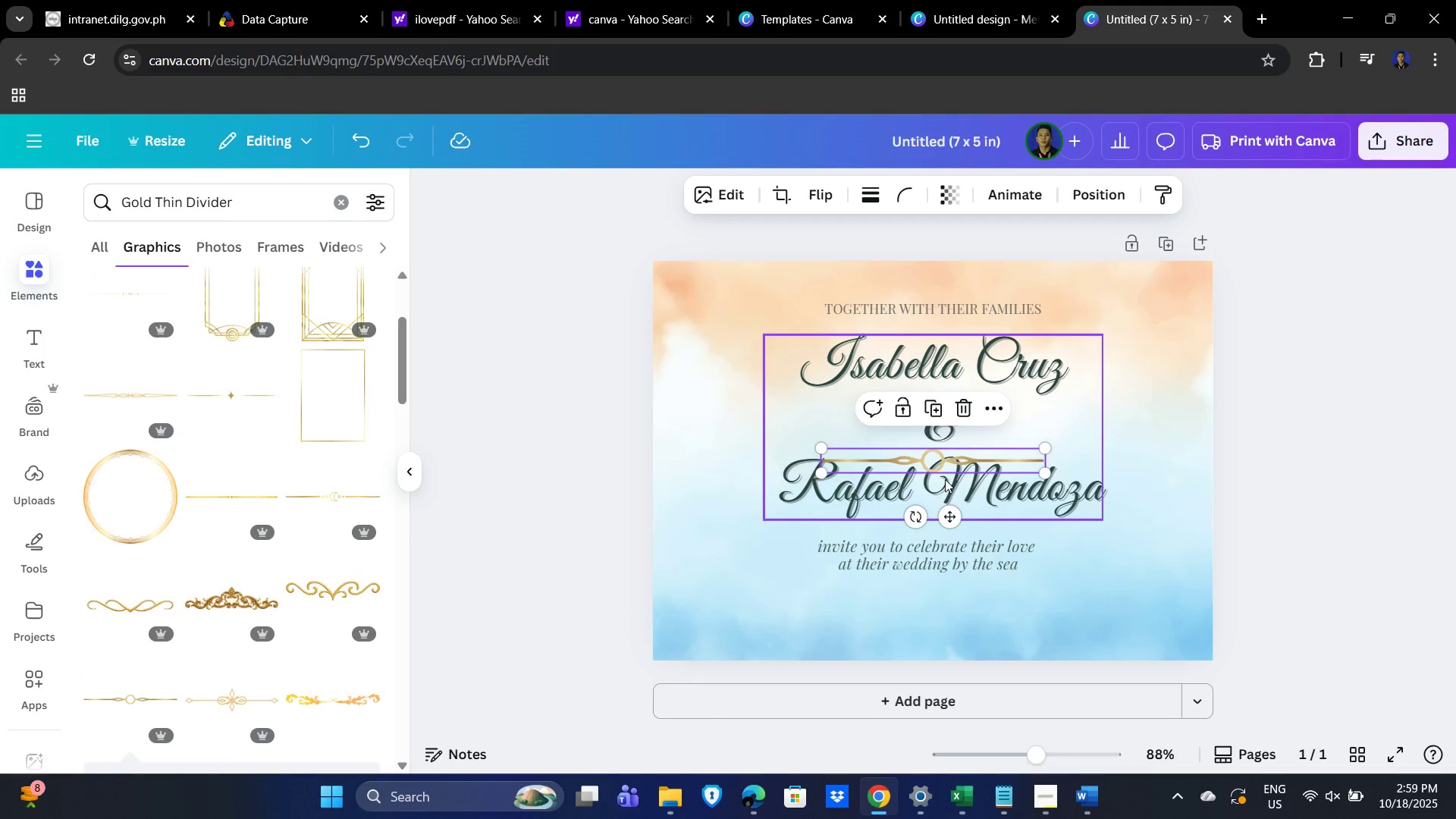 
left_click_drag(start_coordinate=[945, 466], to_coordinate=[947, 592])
 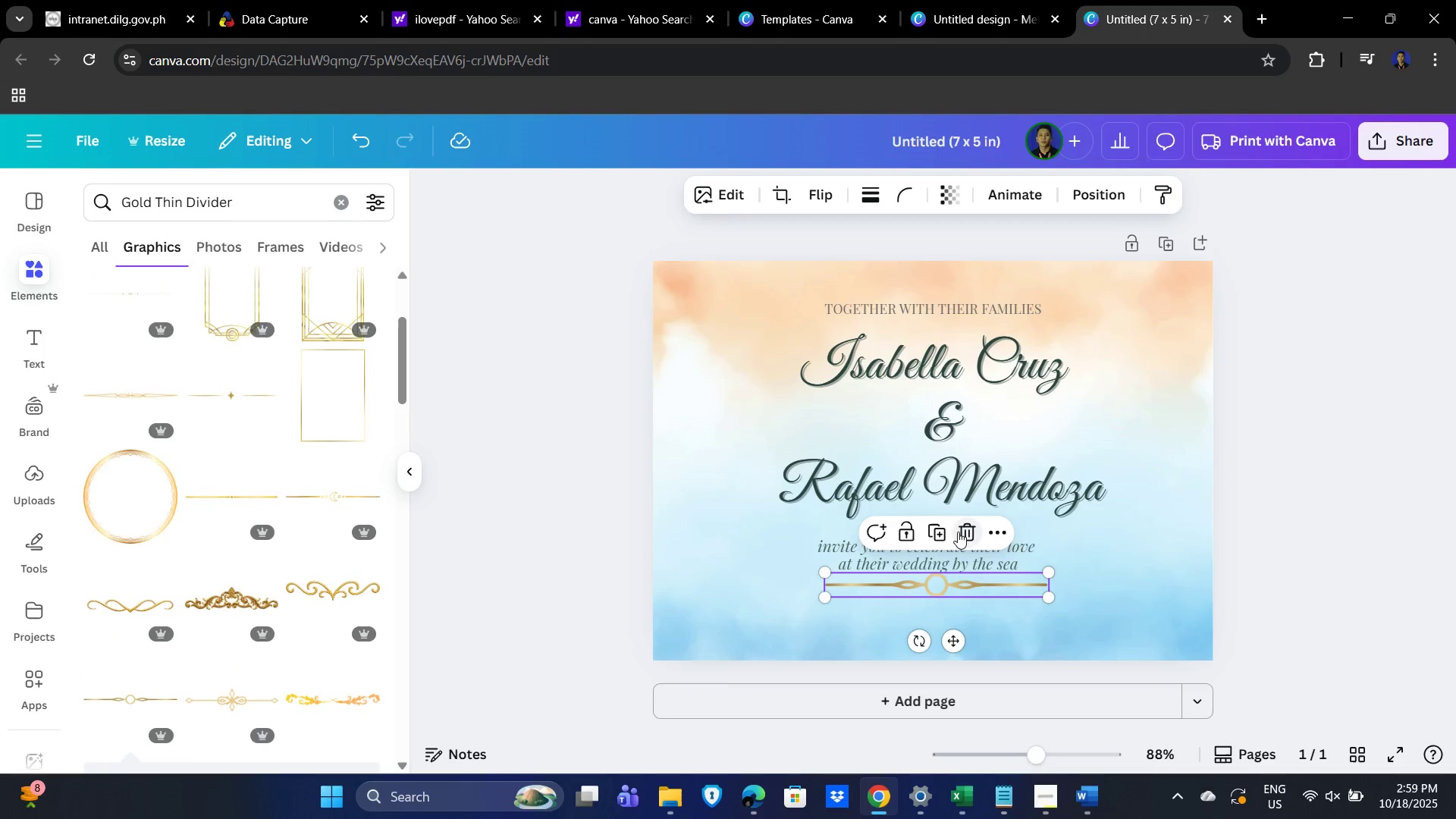 
left_click([961, 532])
 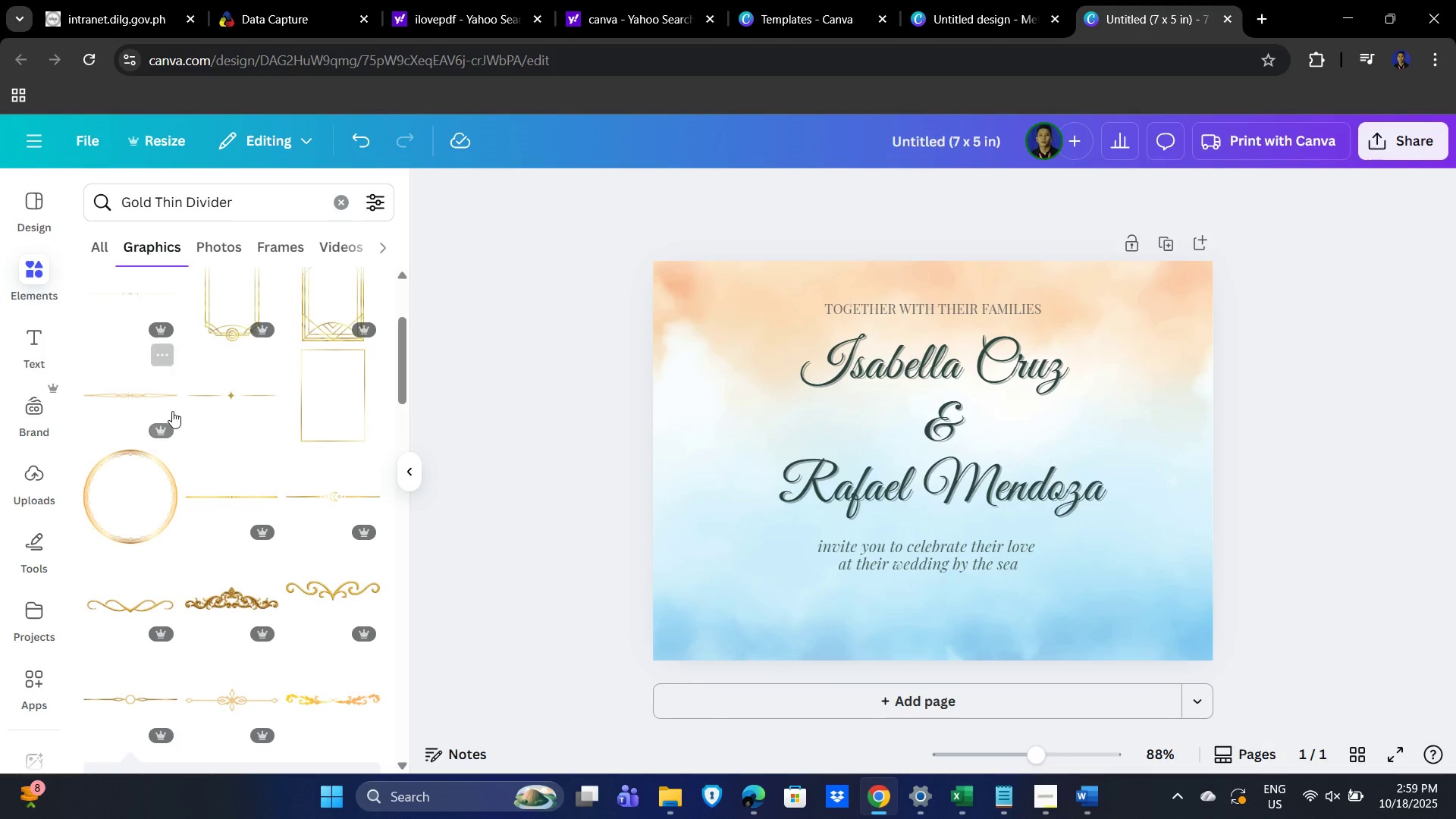 
scroll: coordinate [124, 511], scroll_direction: up, amount: 2.0
 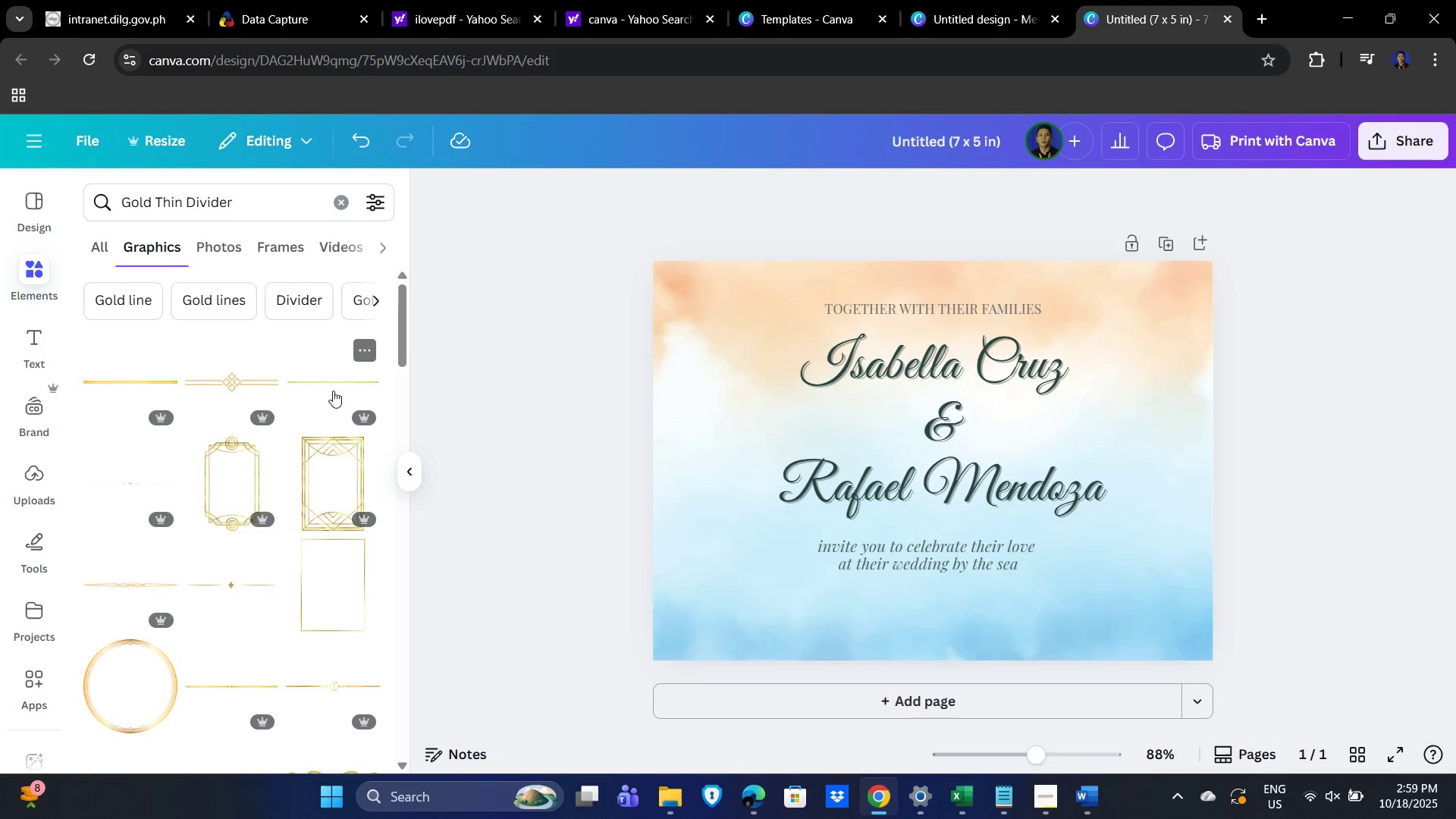 
left_click([335, 385])
 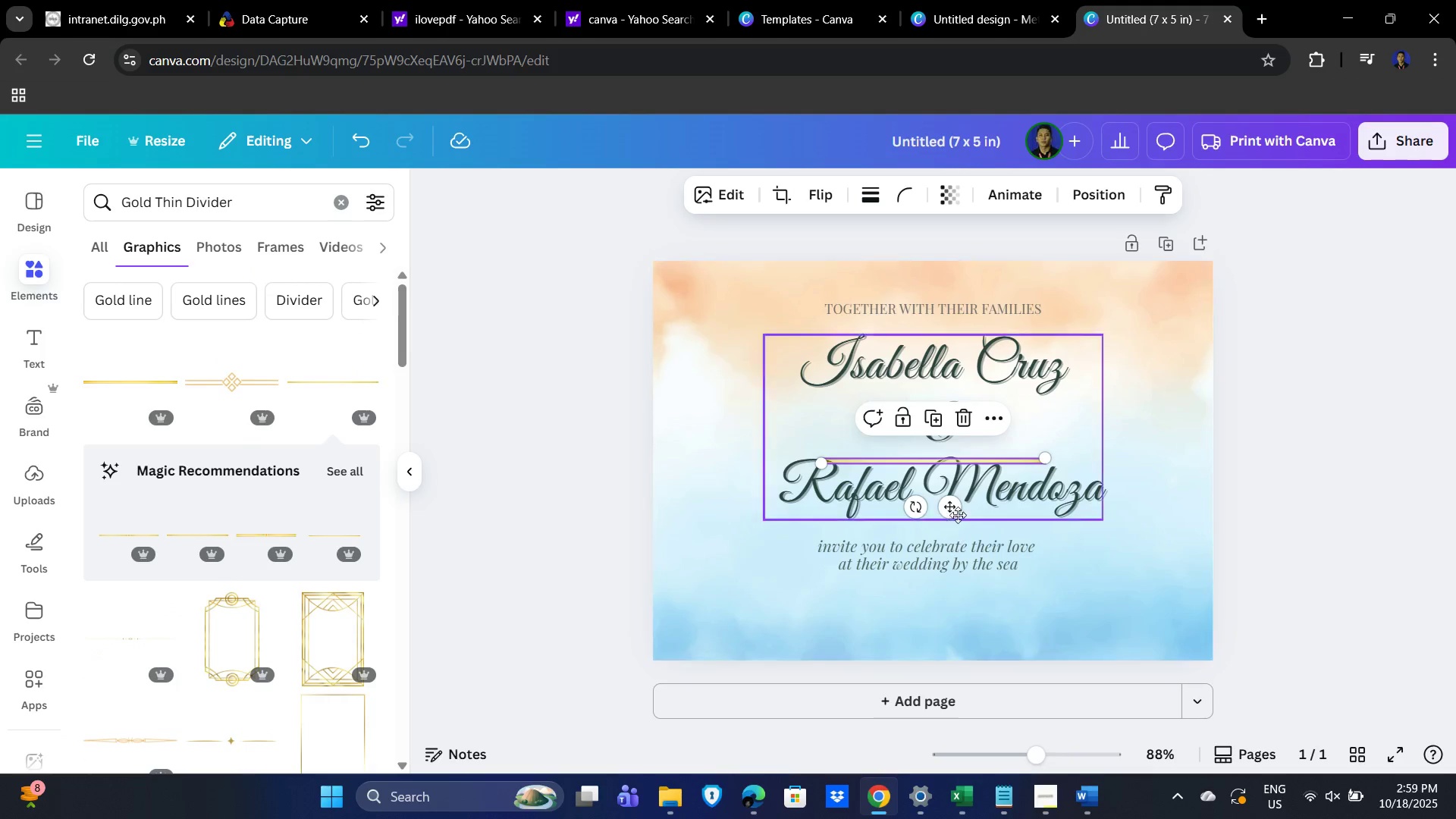 
left_click_drag(start_coordinate=[955, 507], to_coordinate=[956, 625])
 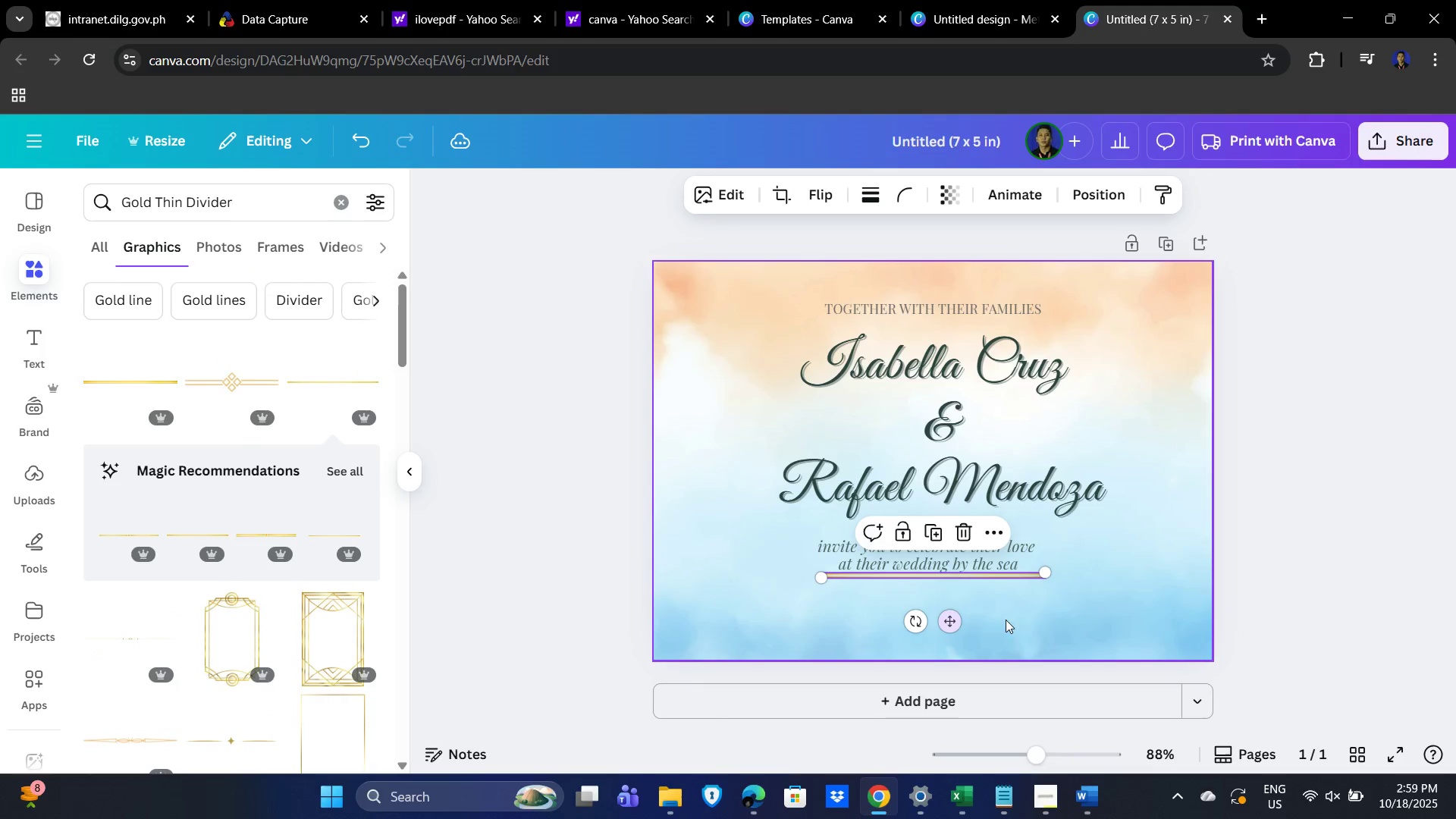 
left_click([1019, 613])
 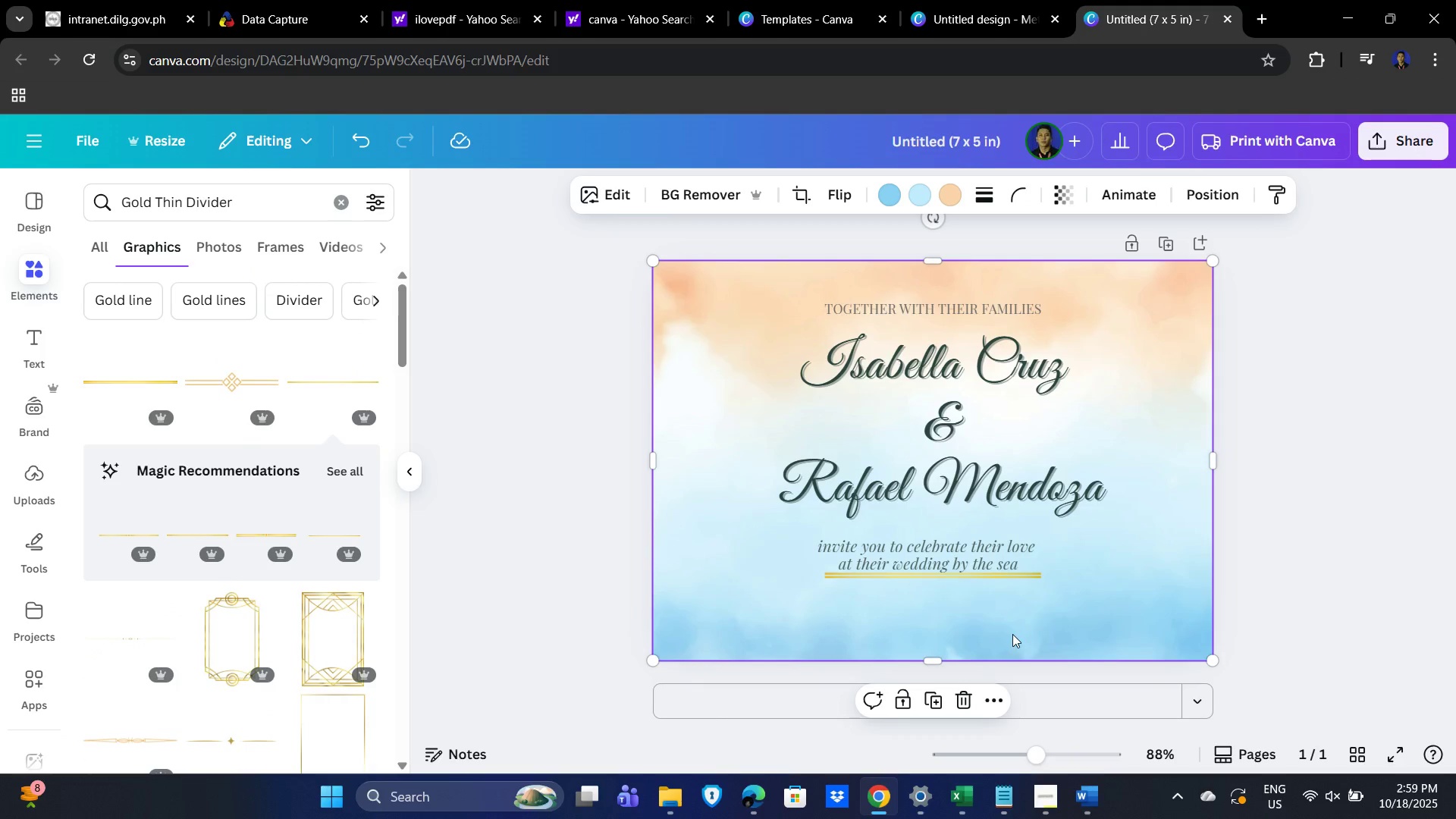 
key(Alt+AltLeft)
 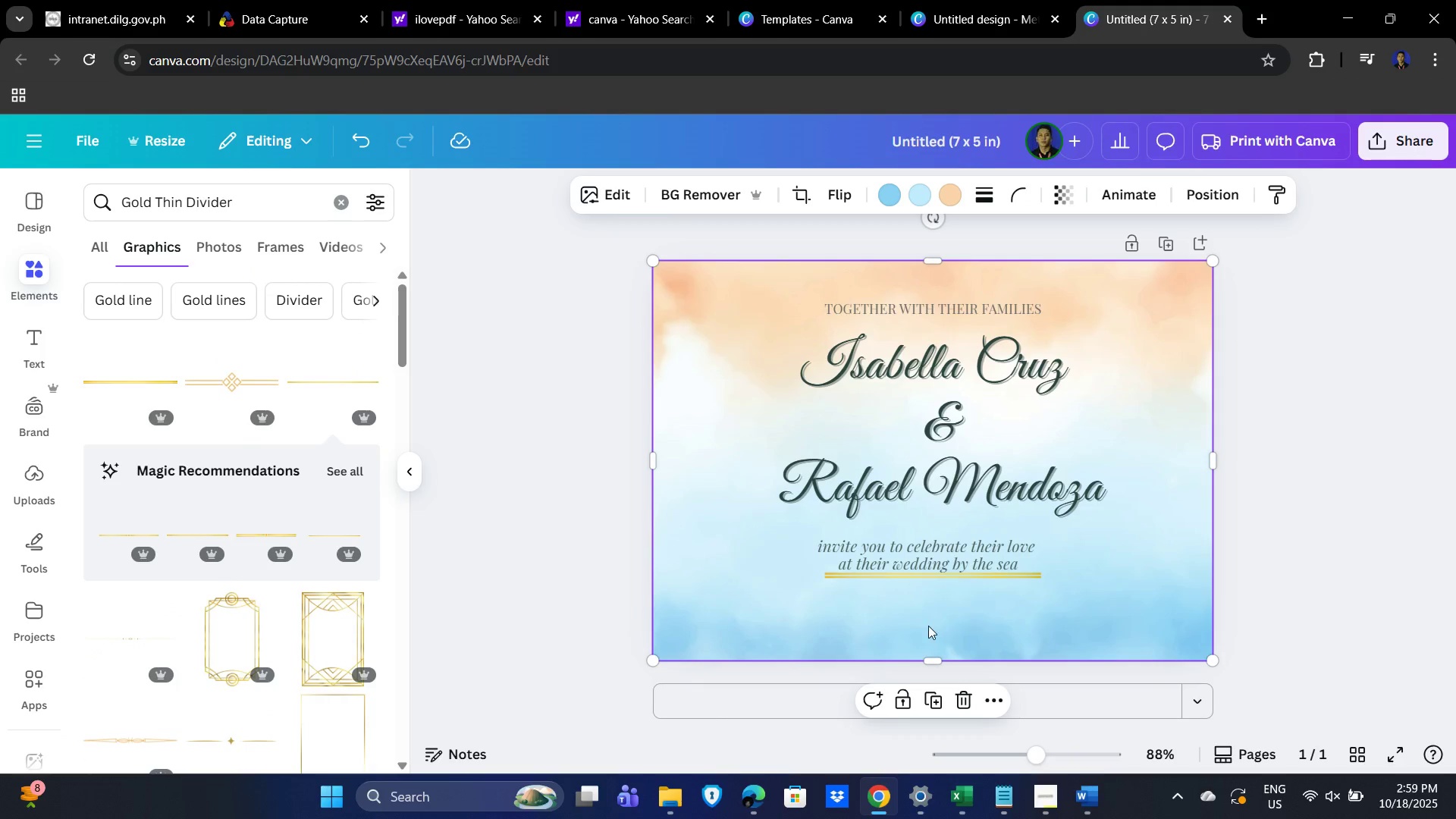 
key(Alt+Tab)
 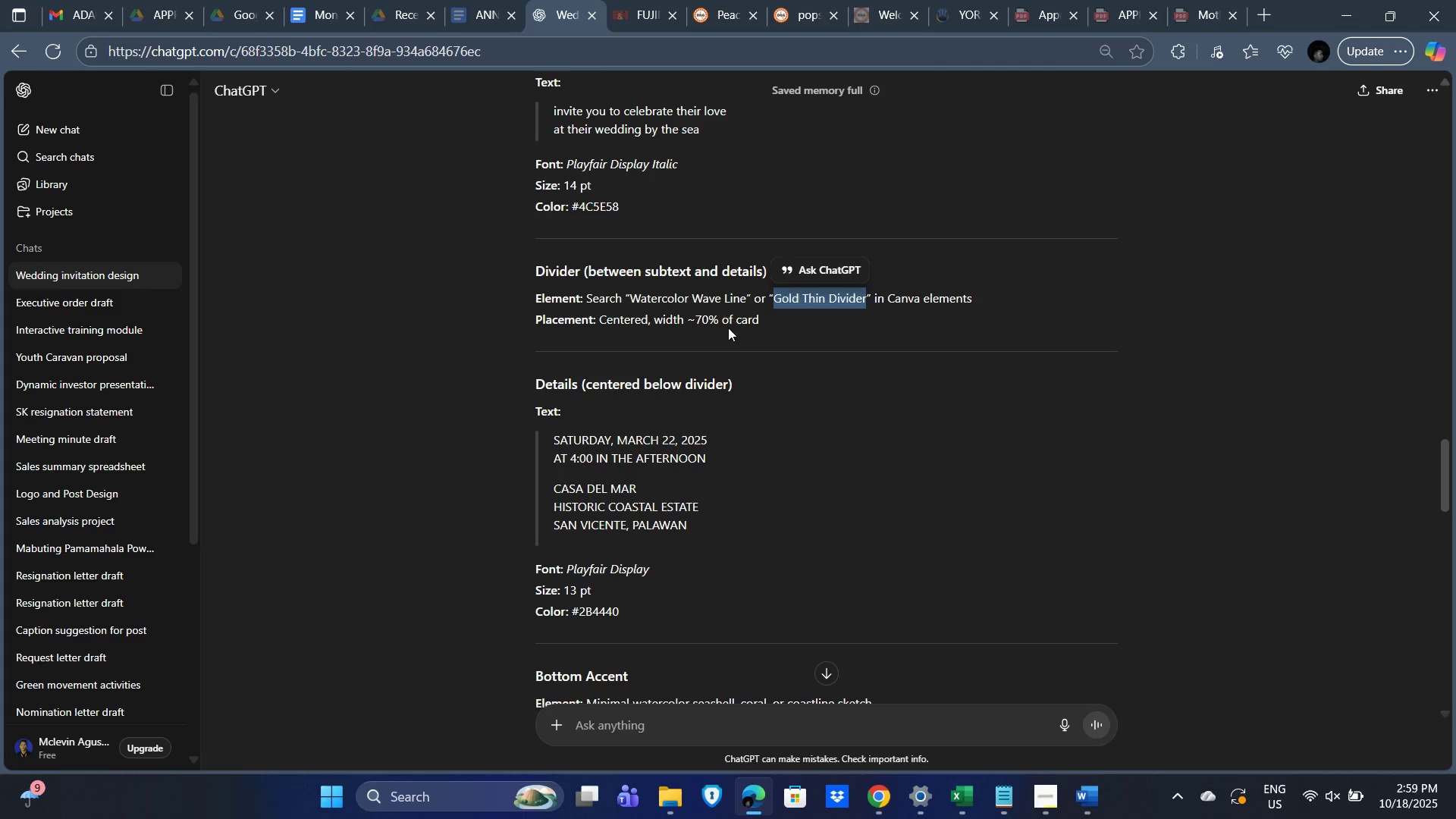 
wait(9.91)
 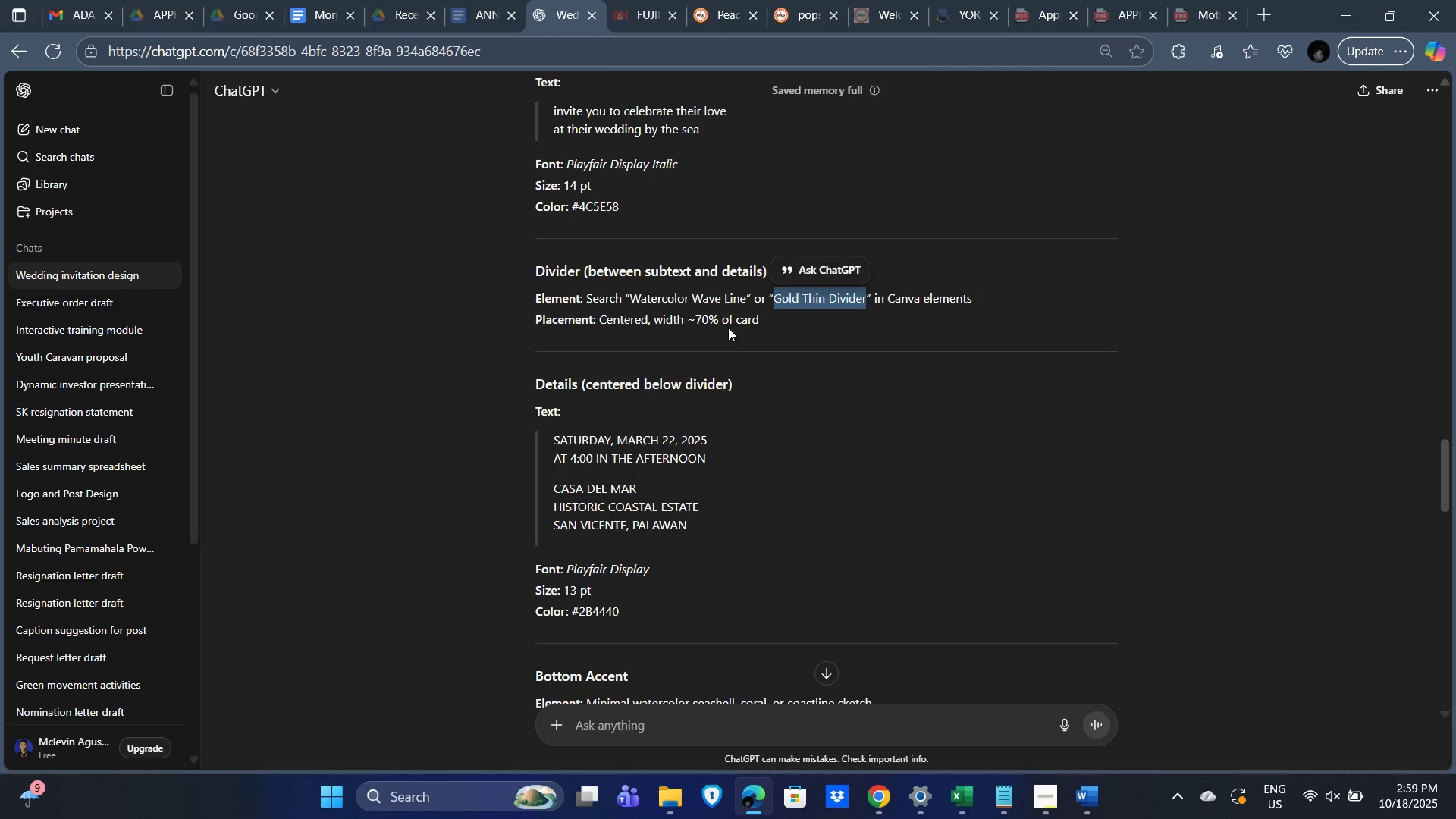 
scroll: coordinate [875, 447], scroll_direction: down, amount: 1.0
 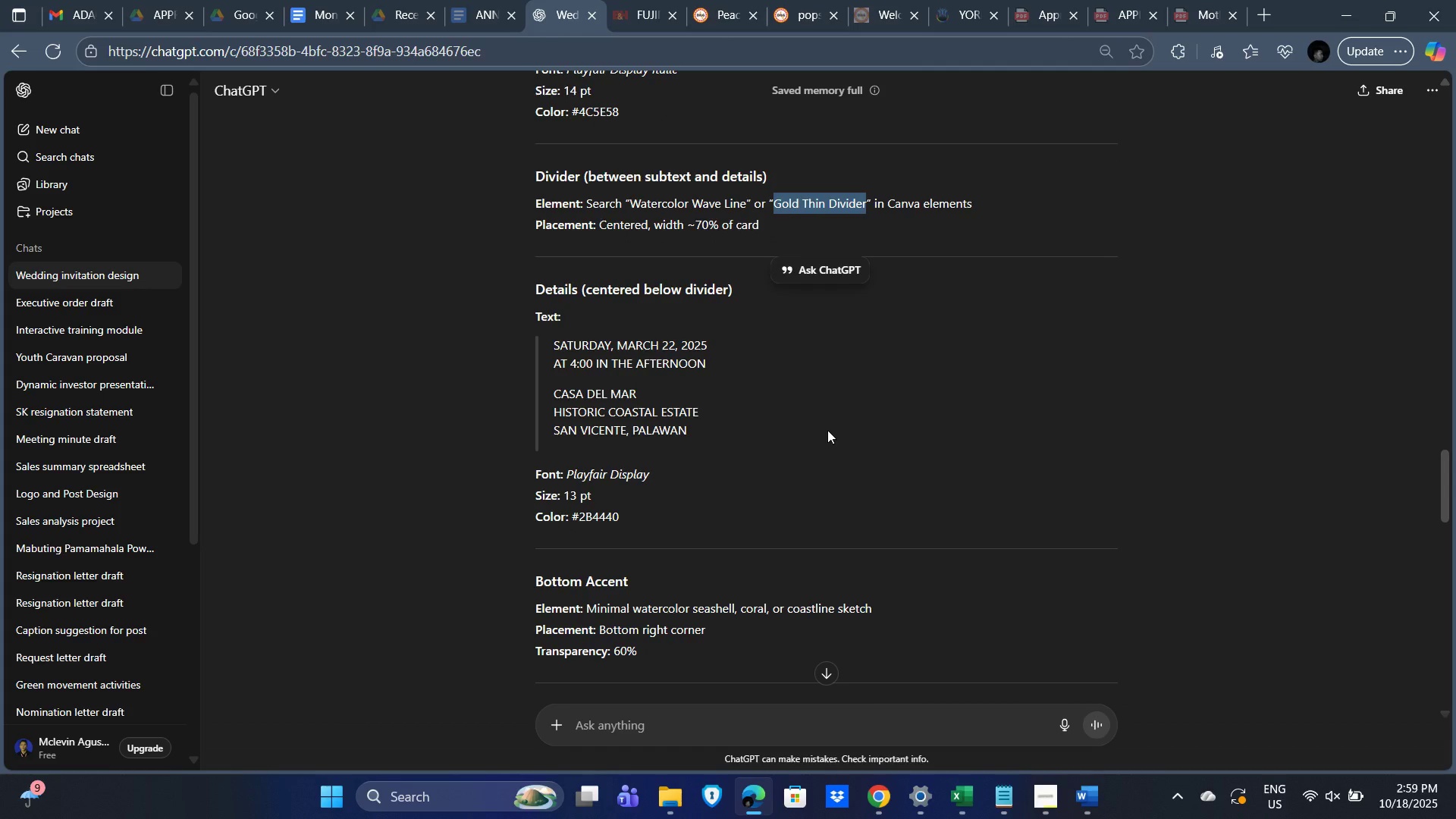 
scroll: coordinate [820, 428], scroll_direction: up, amount: 1.0
 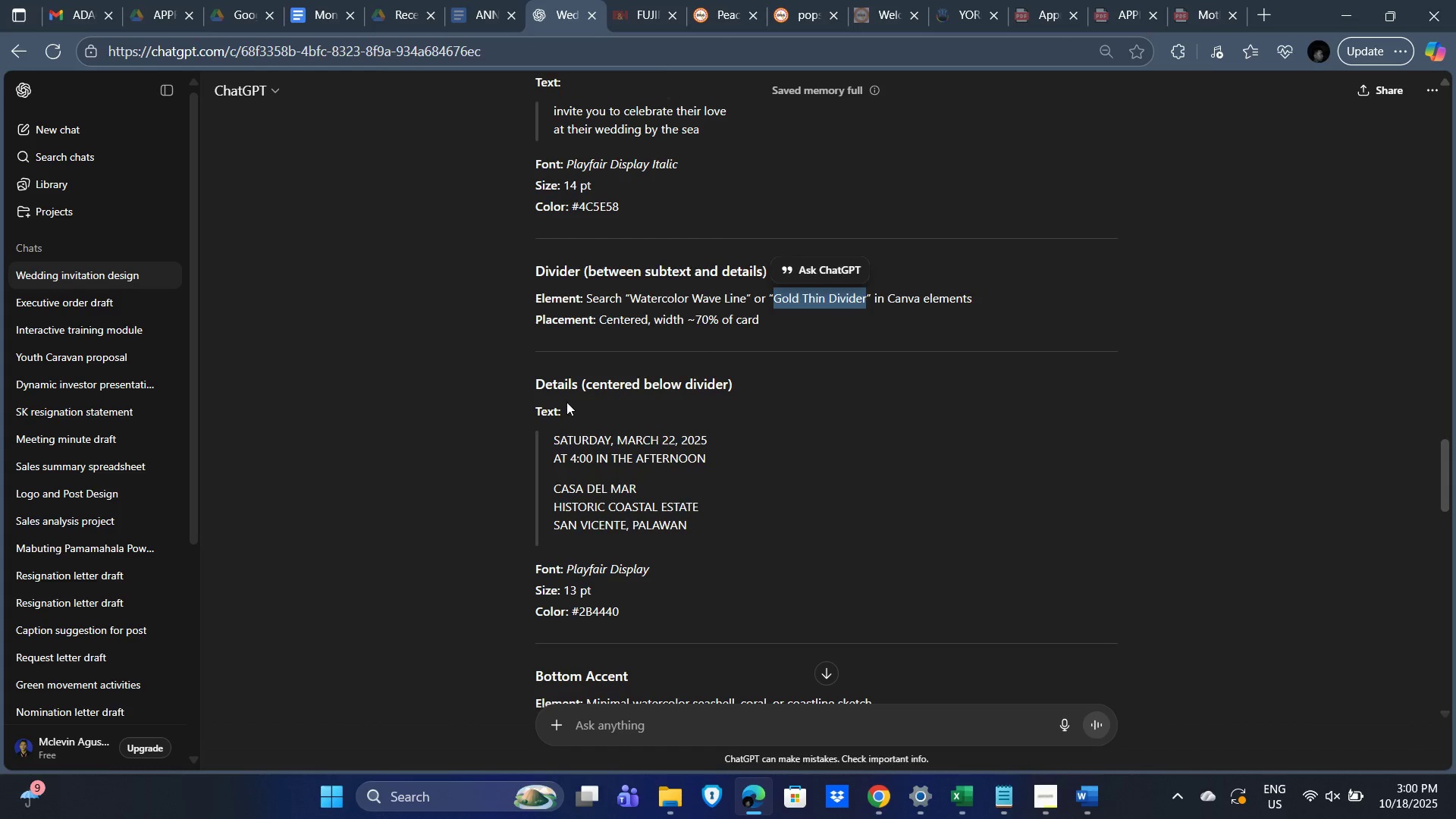 
left_click_drag(start_coordinate=[554, 441], to_coordinate=[689, 525])
 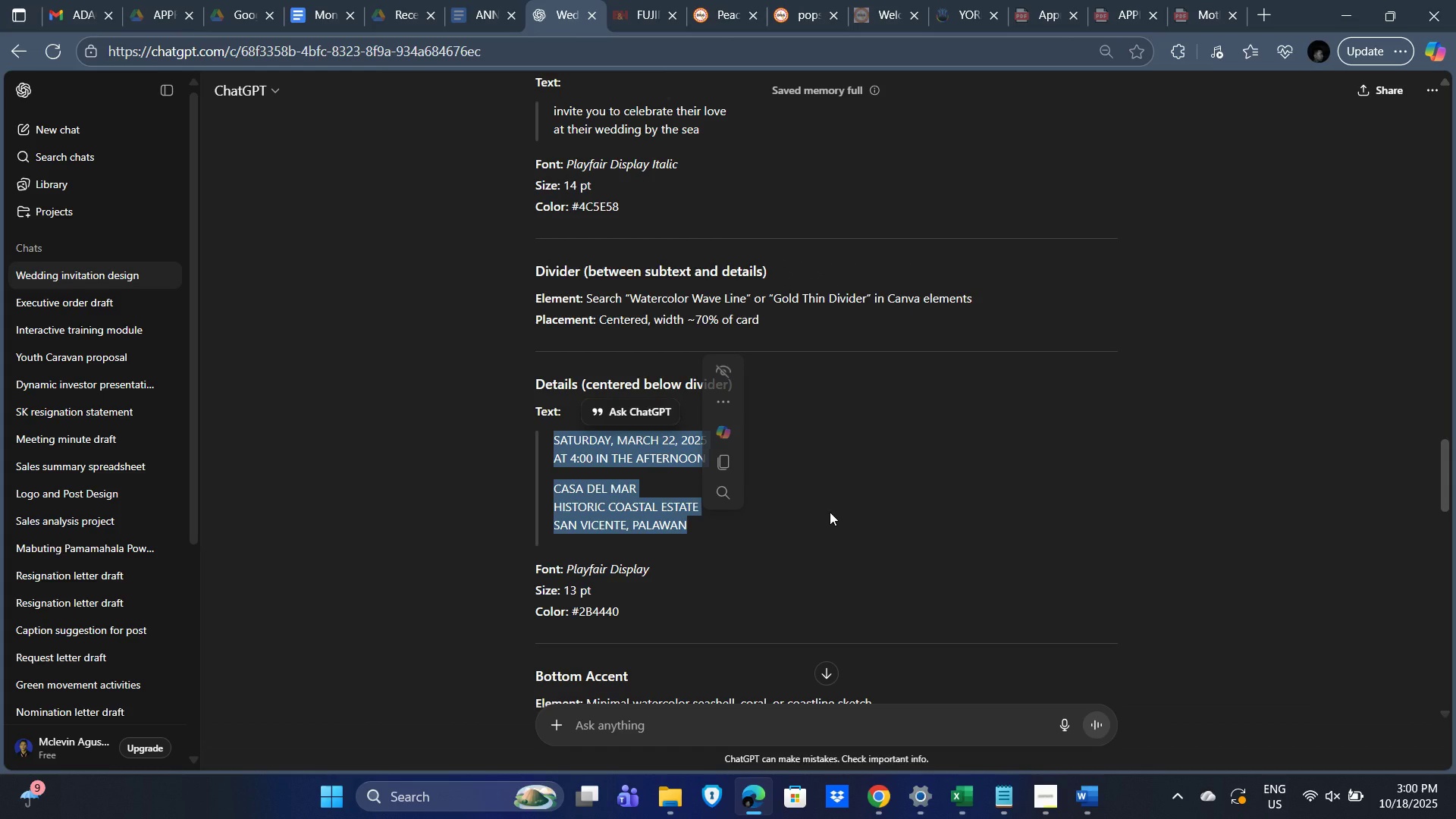 
key(Control+C)
 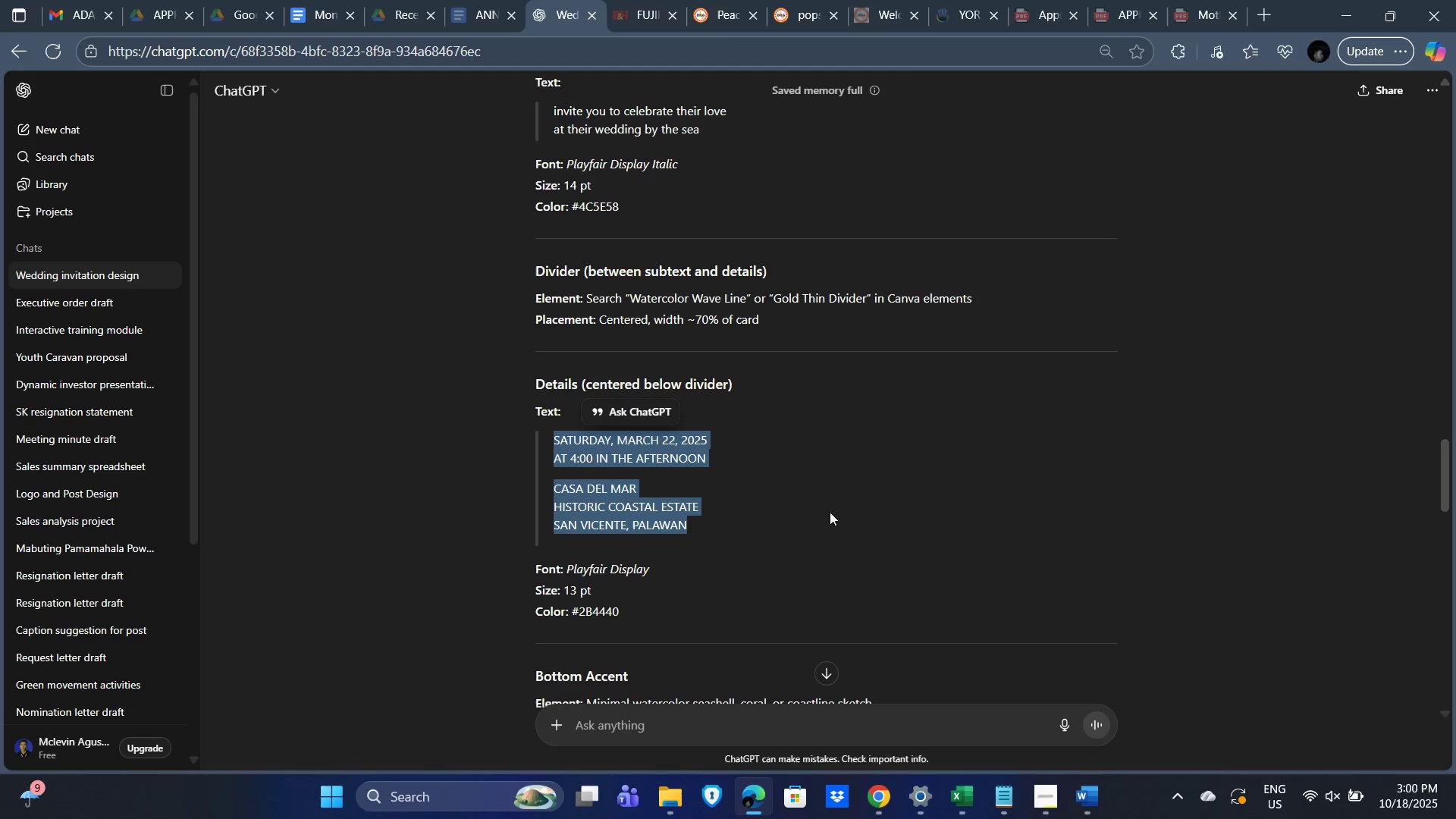 
key(Alt+AltLeft)
 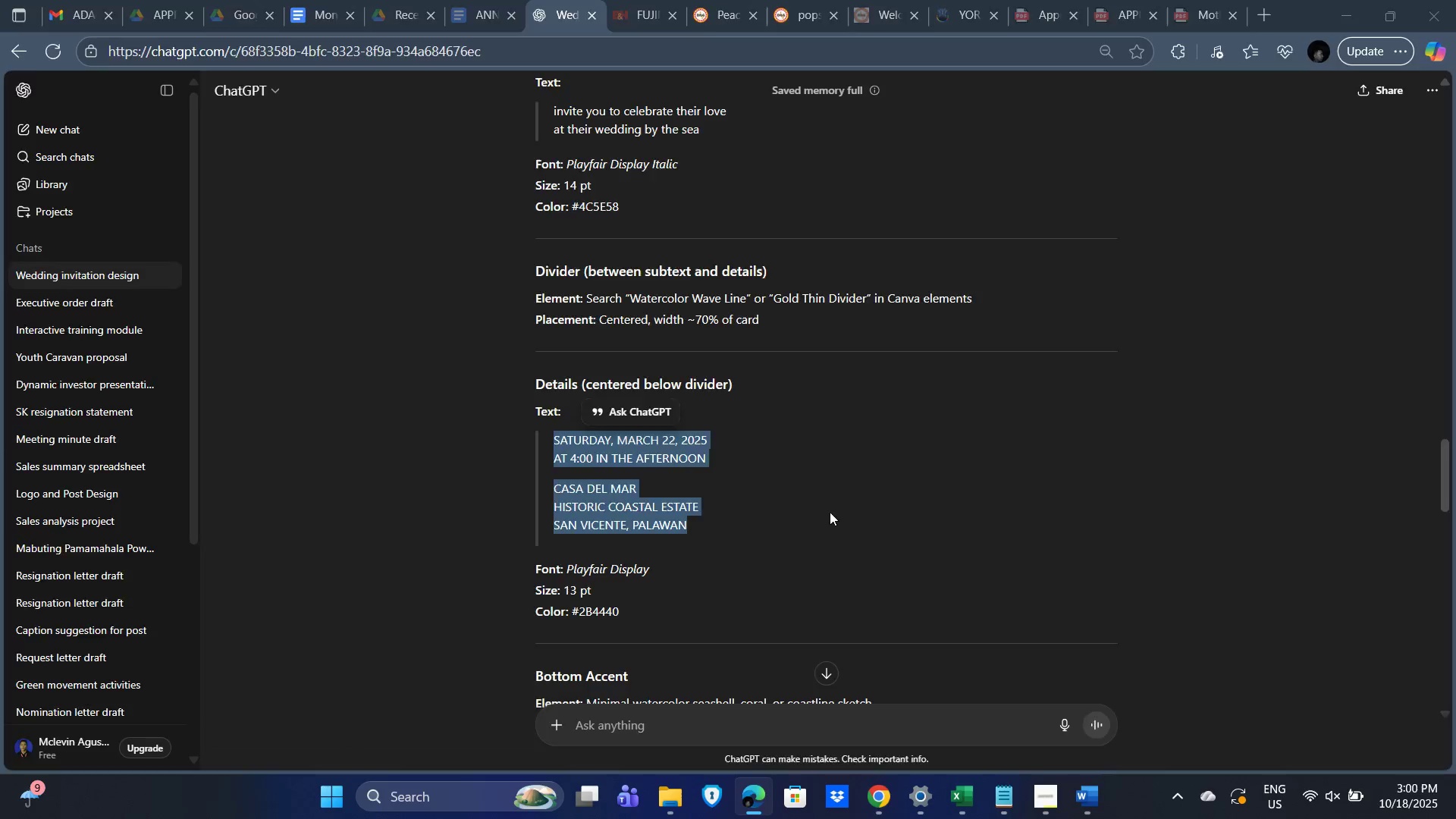 
key(Alt+Tab)
 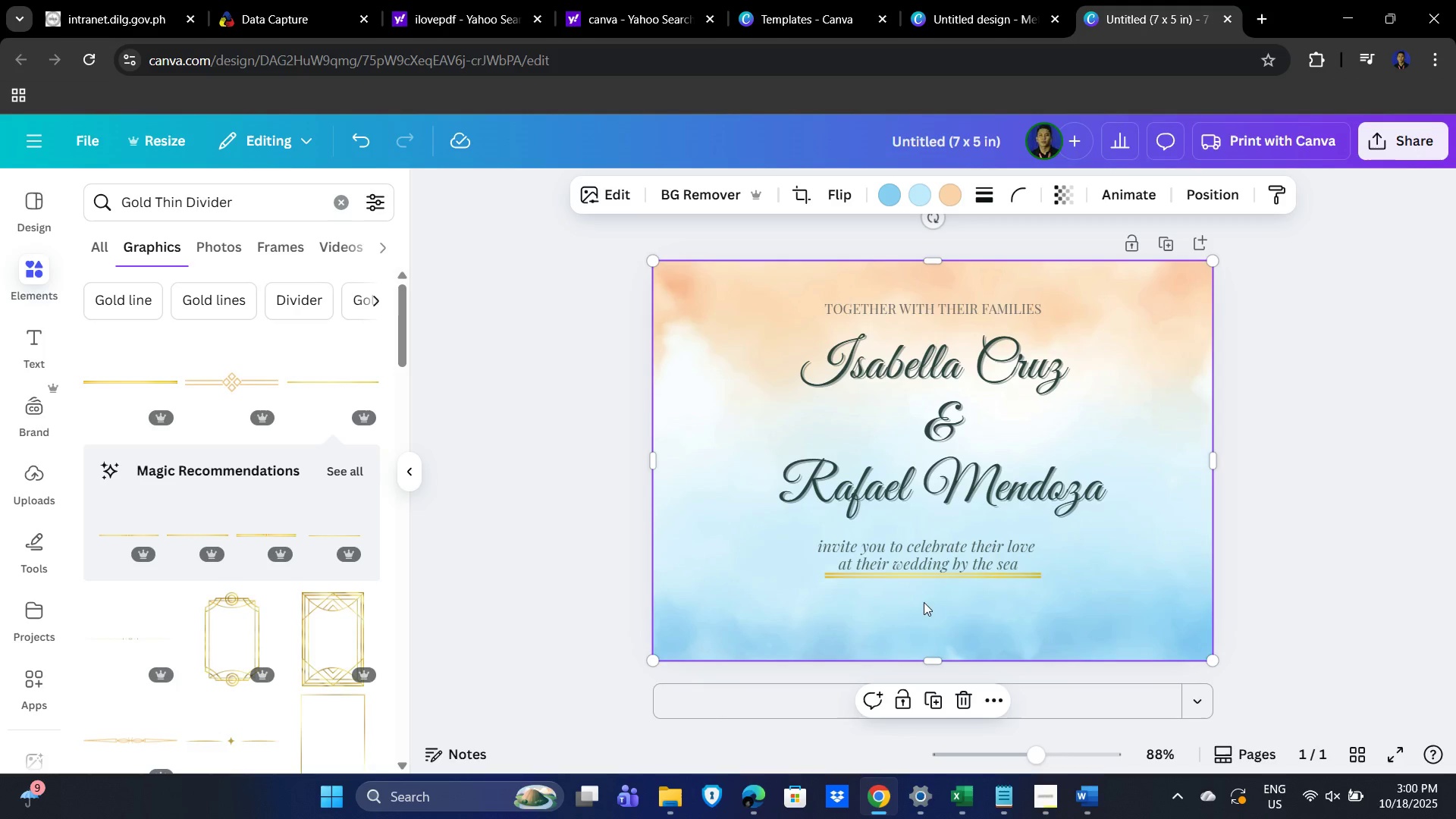 
left_click([905, 417])
 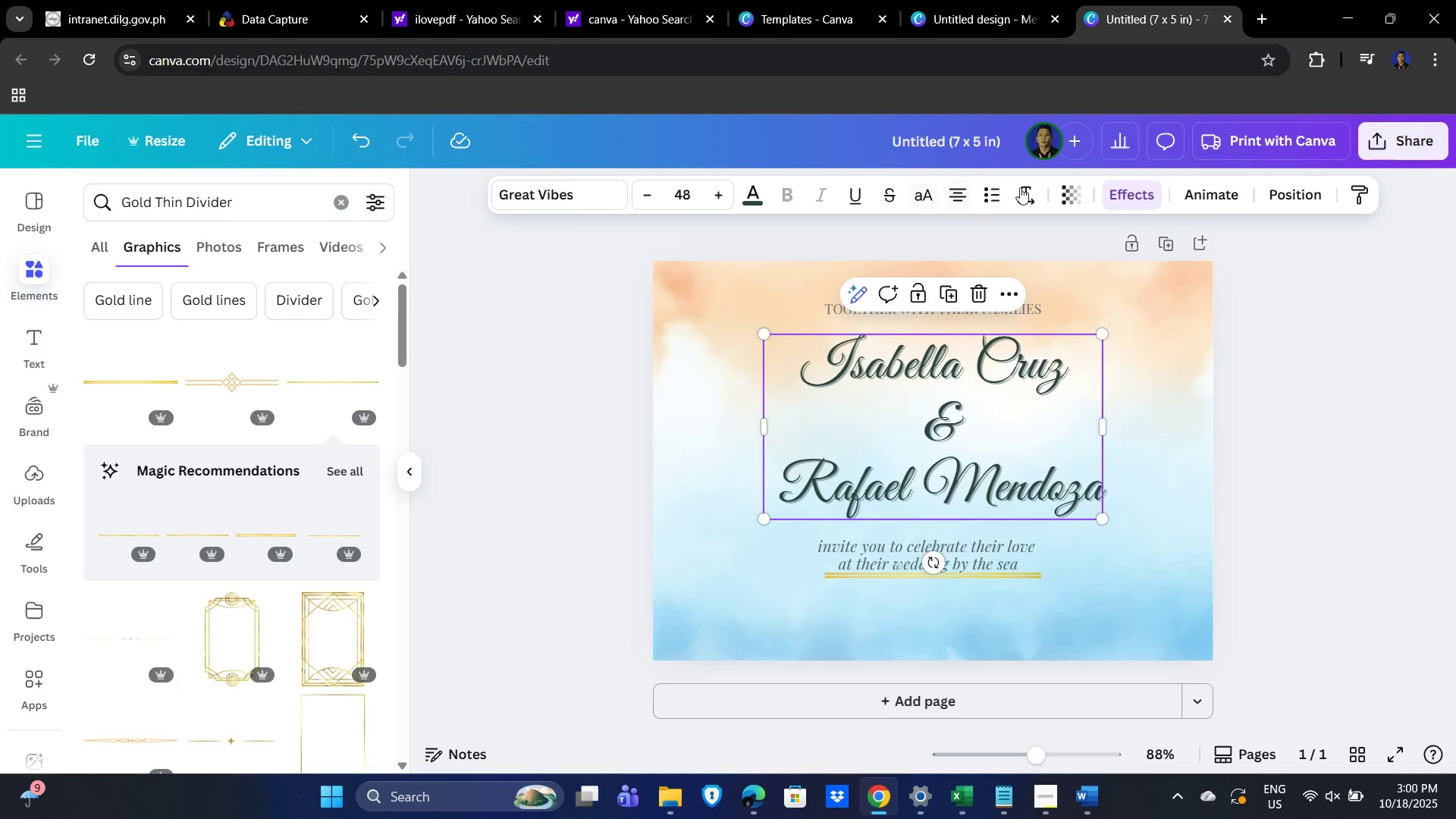 
left_click([1028, 186])
 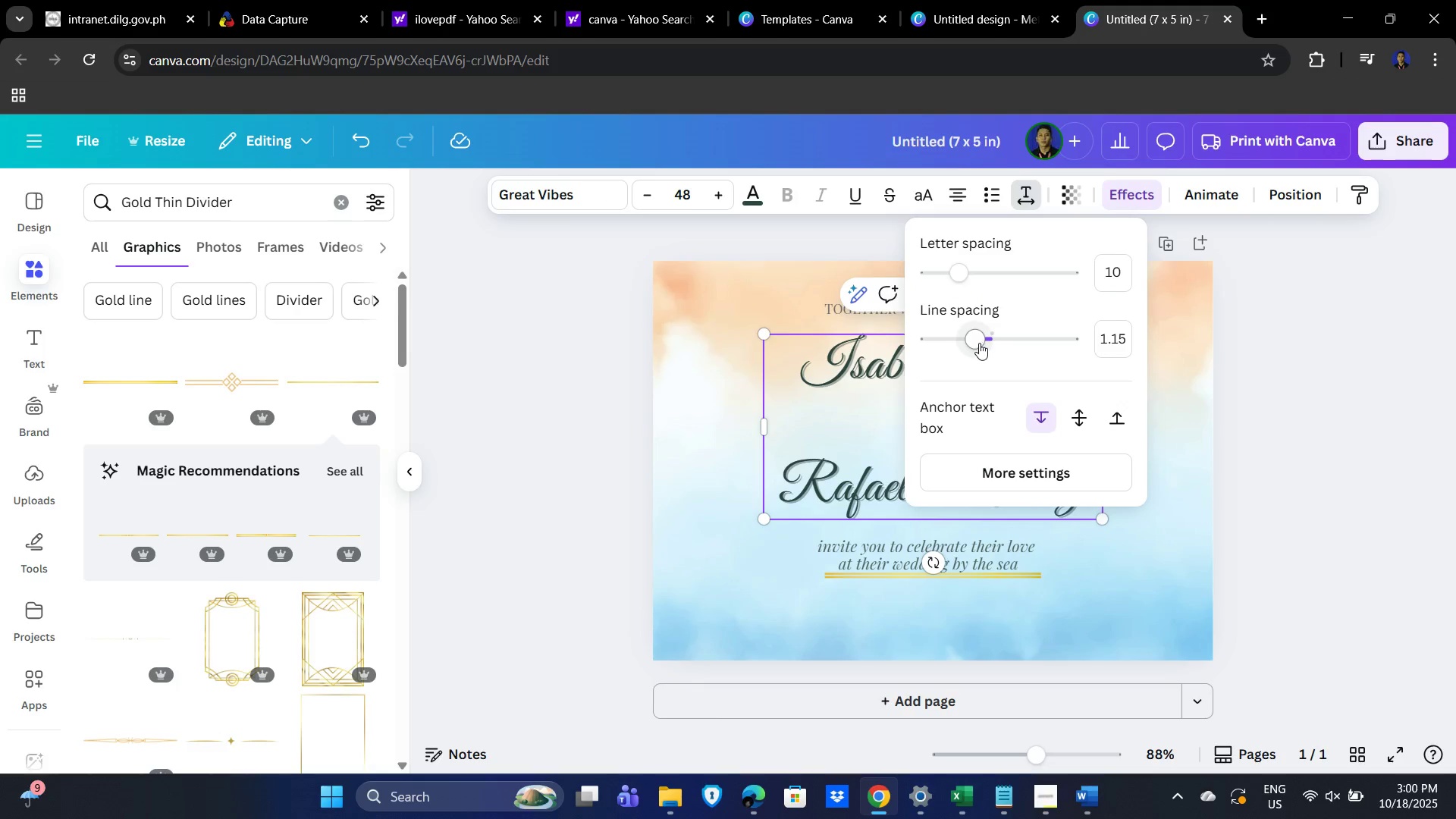 
left_click_drag(start_coordinate=[971, 340], to_coordinate=[956, 345])
 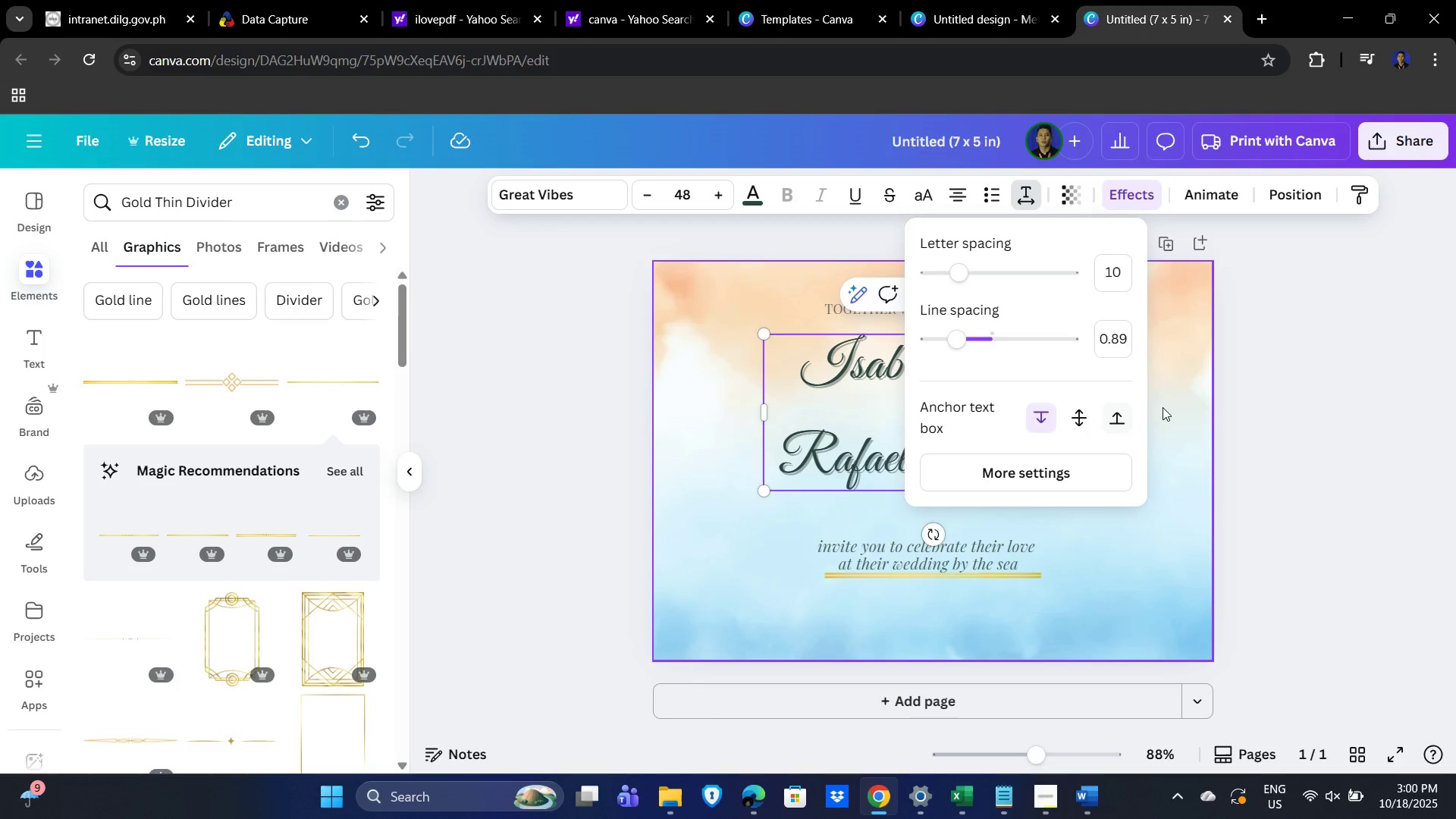 
left_click([1163, 406])
 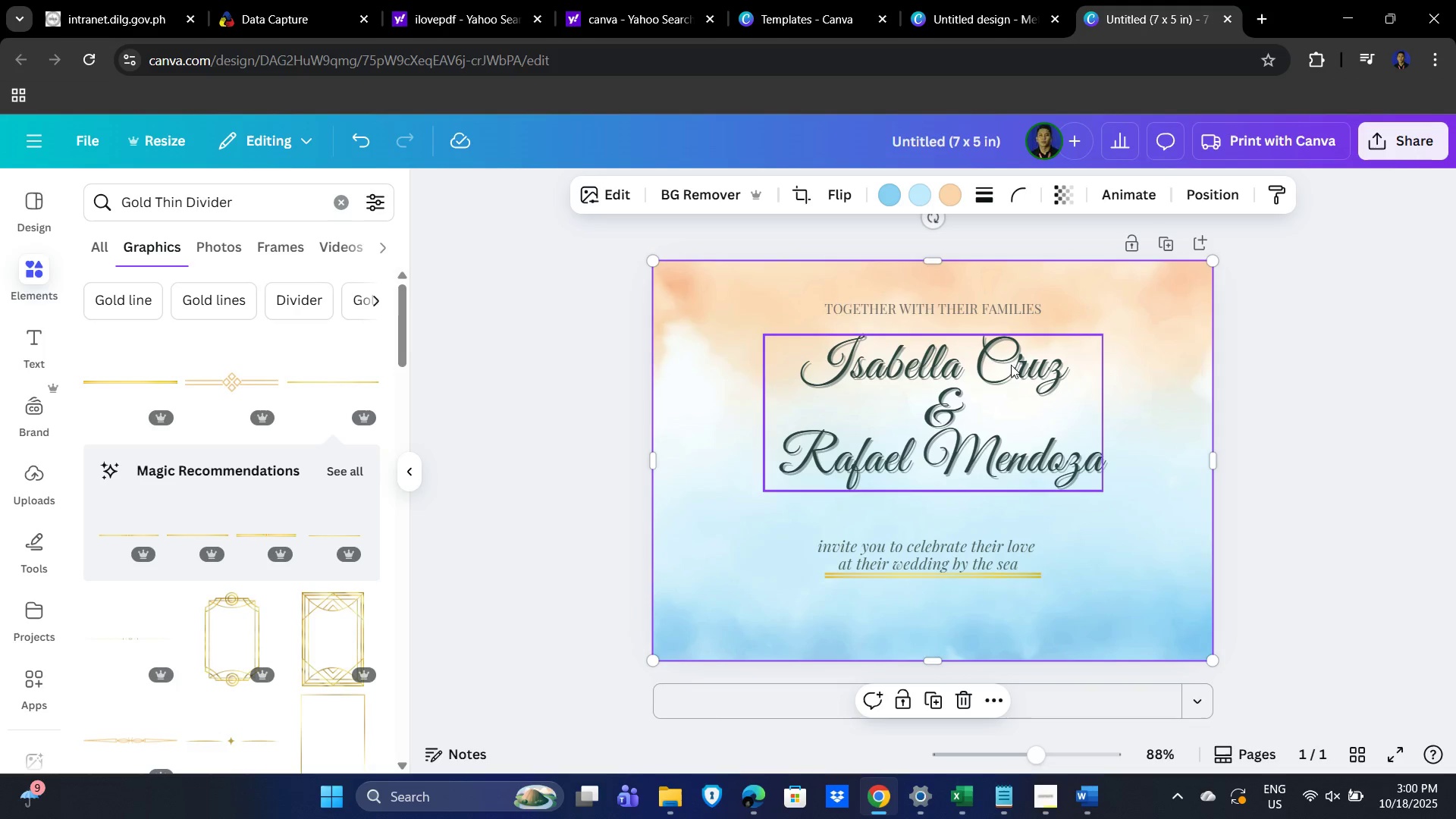 
left_click([958, 431])
 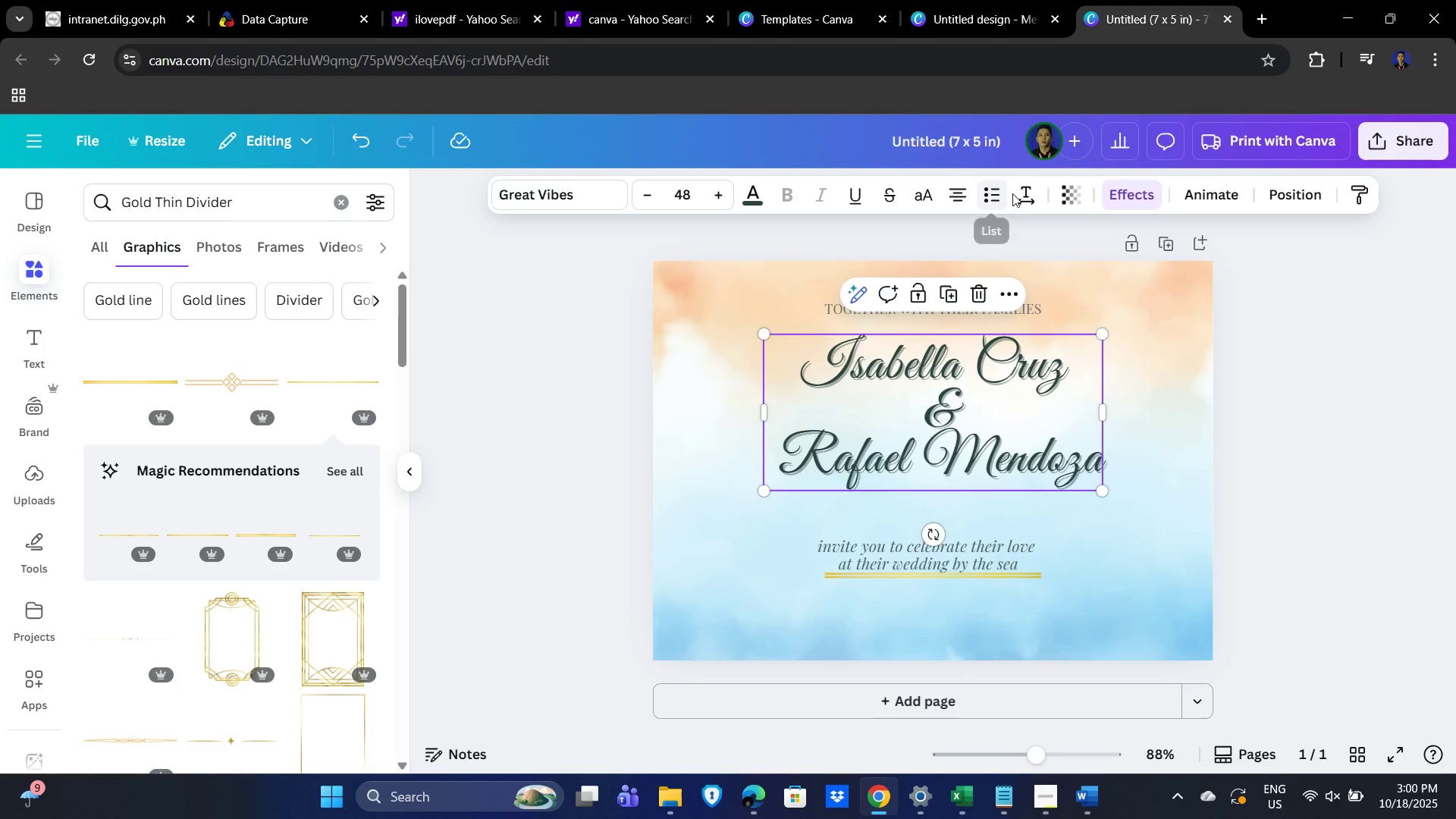 
left_click([1017, 191])
 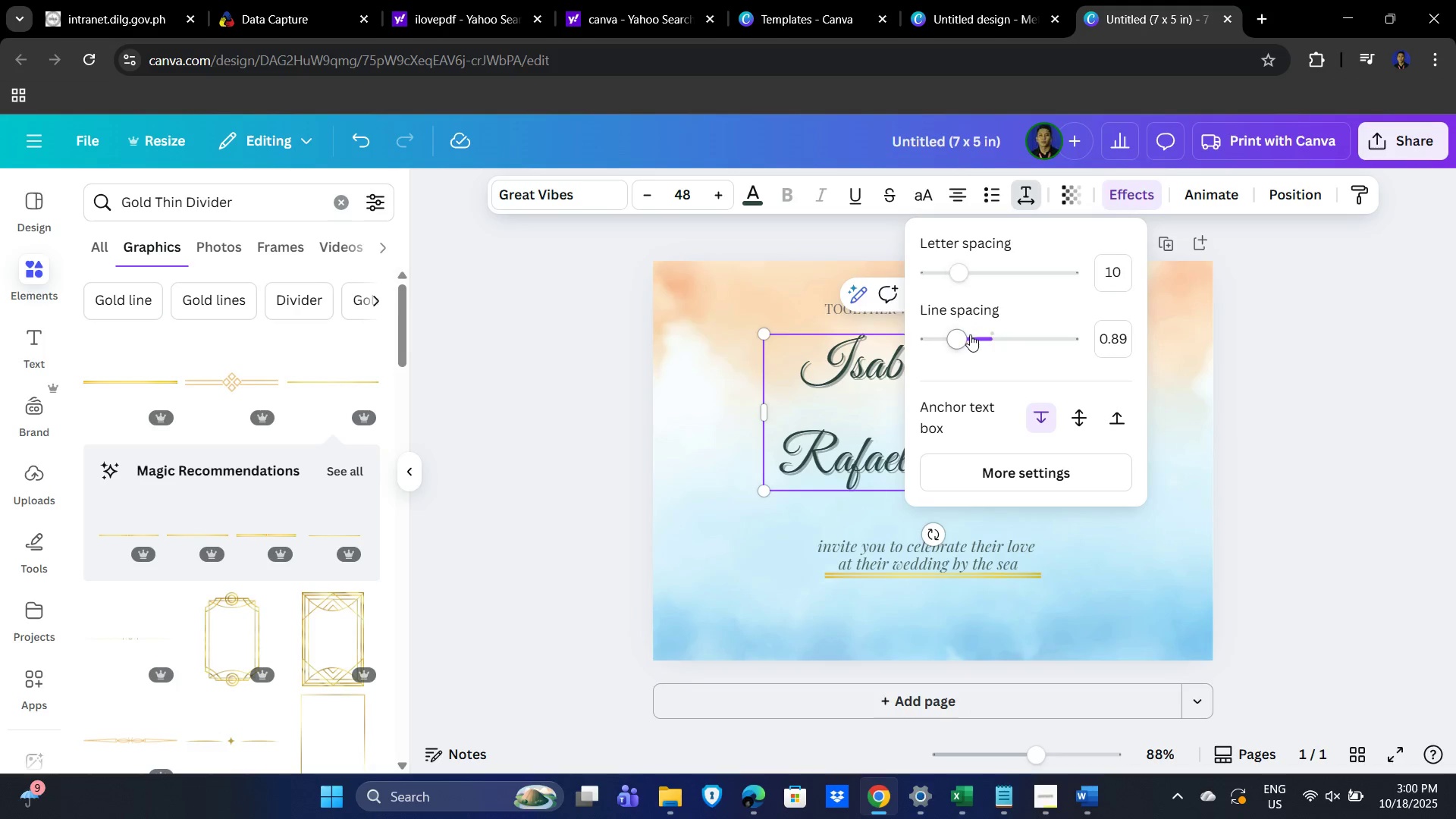 
left_click_drag(start_coordinate=[965, 338], to_coordinate=[968, 343])
 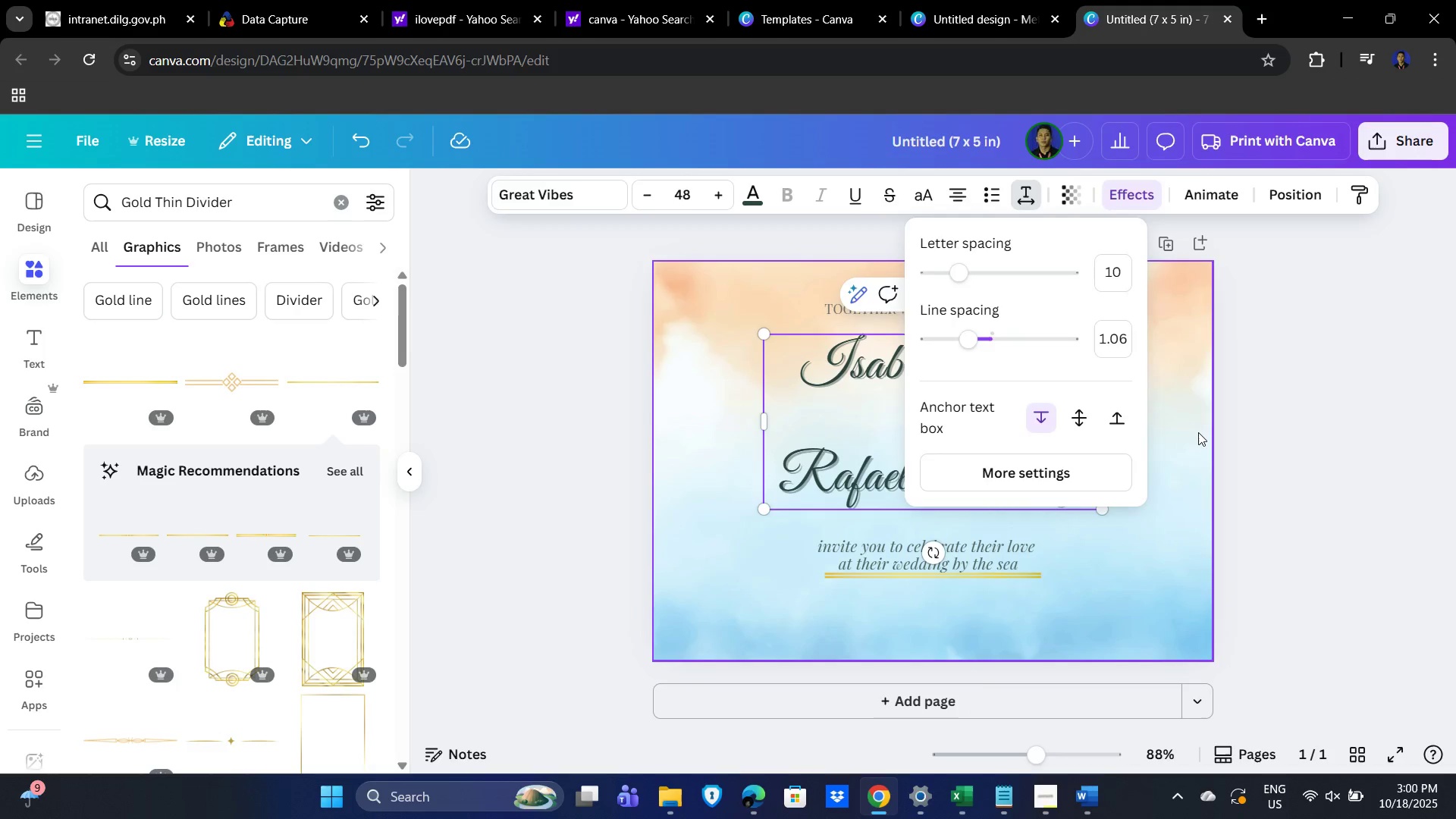 
left_click([1198, 432])
 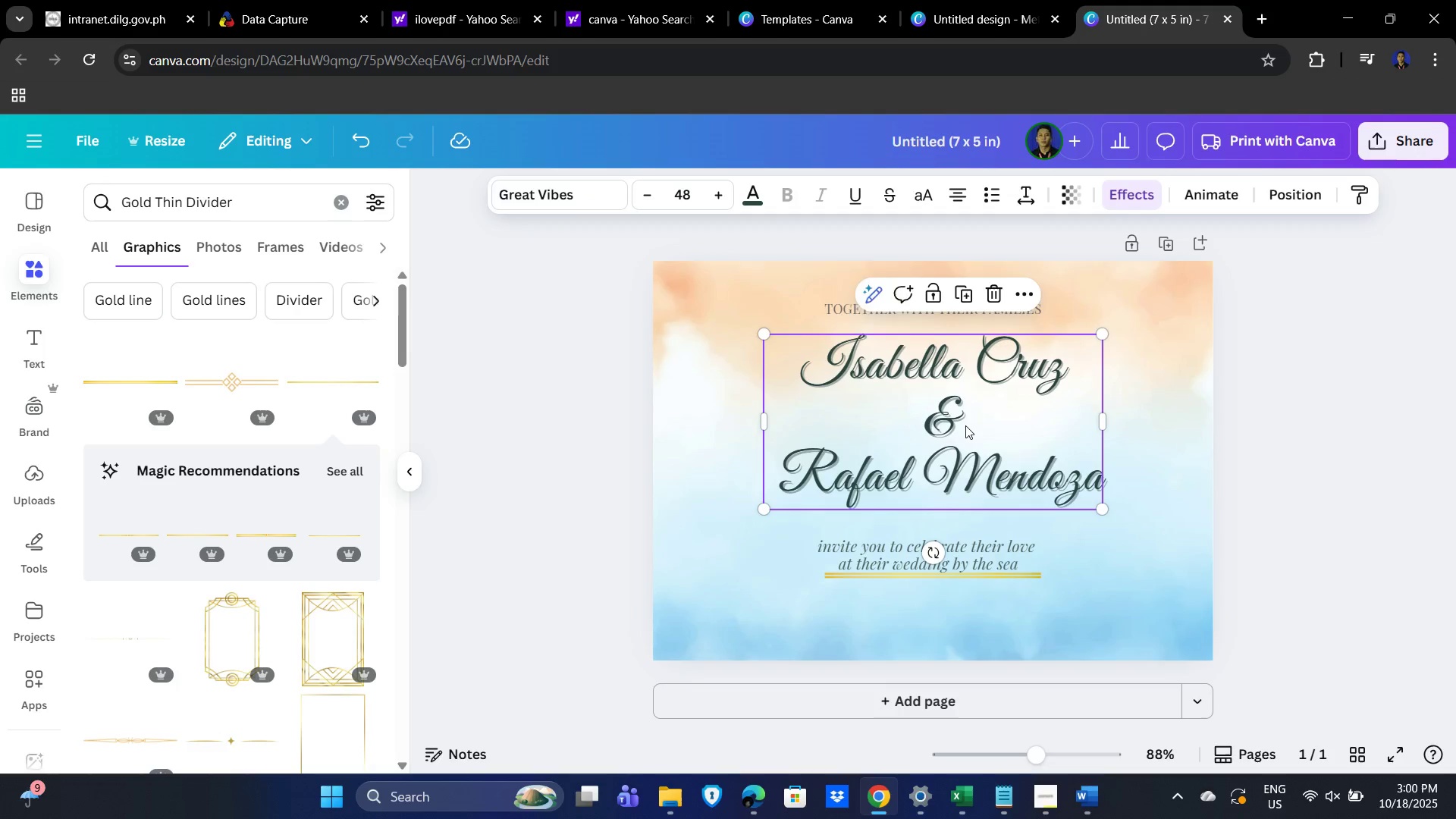 
double_click([967, 425])
 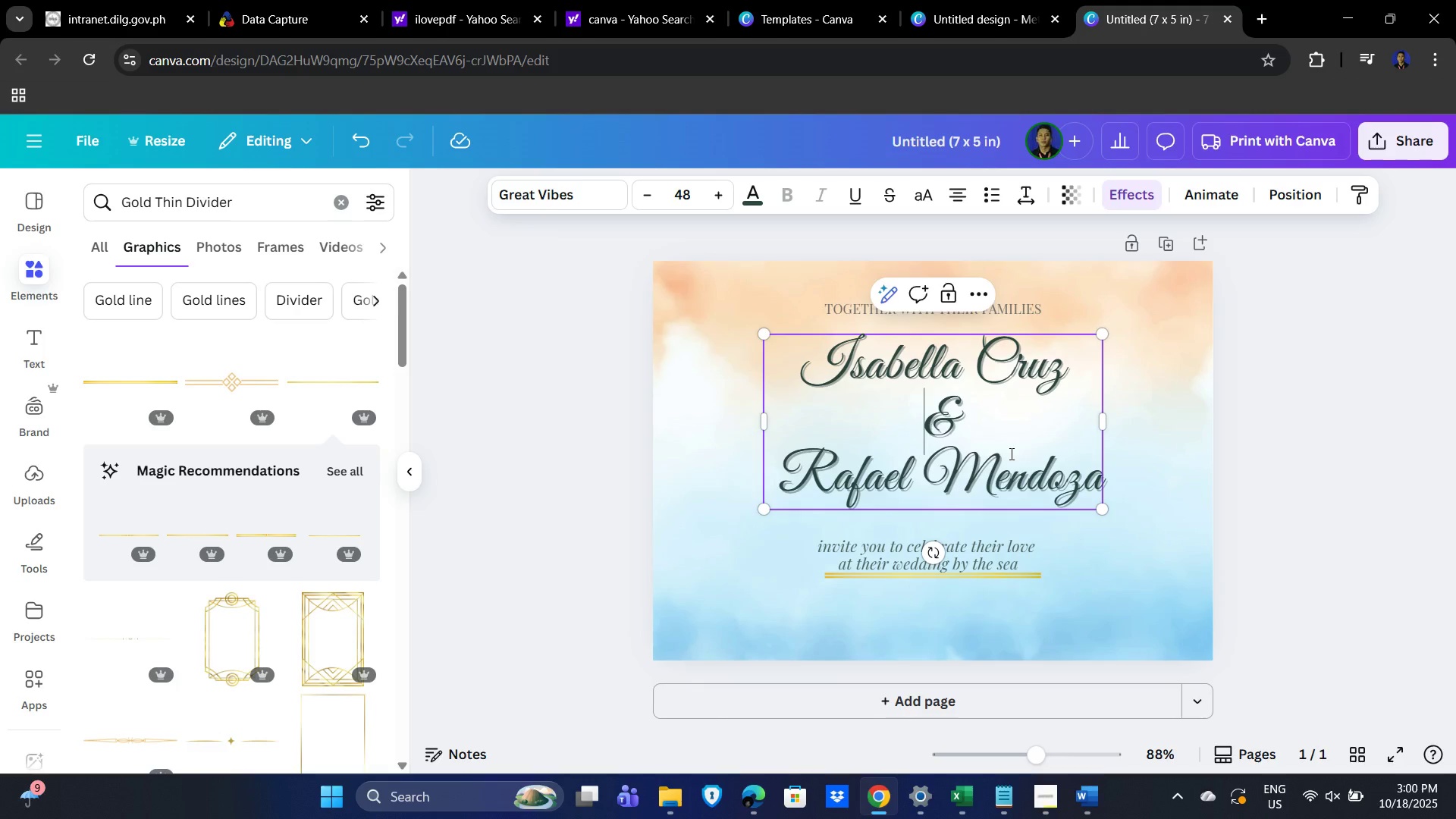 
key(Backspace)
 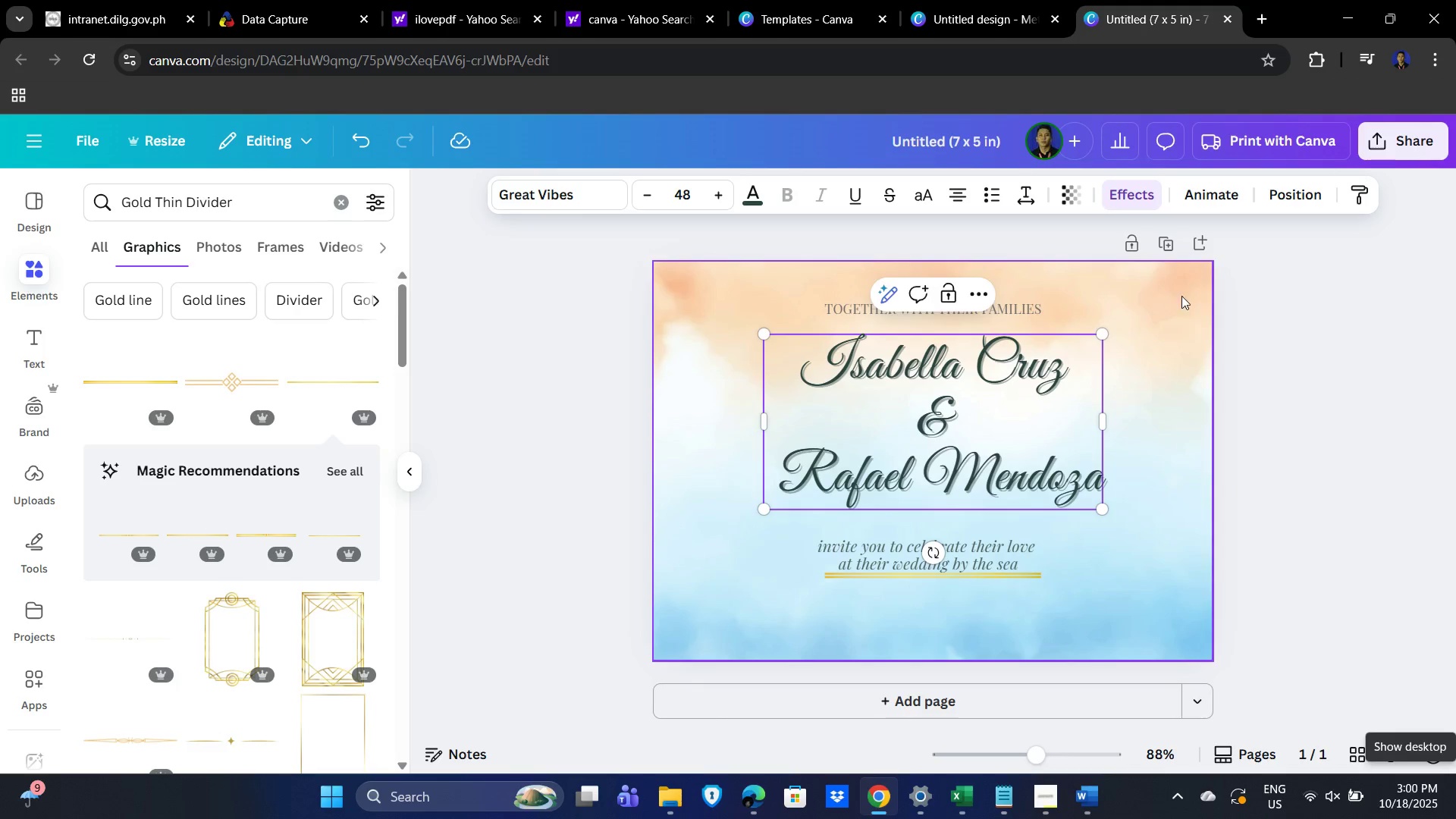 
key(Backspace)
 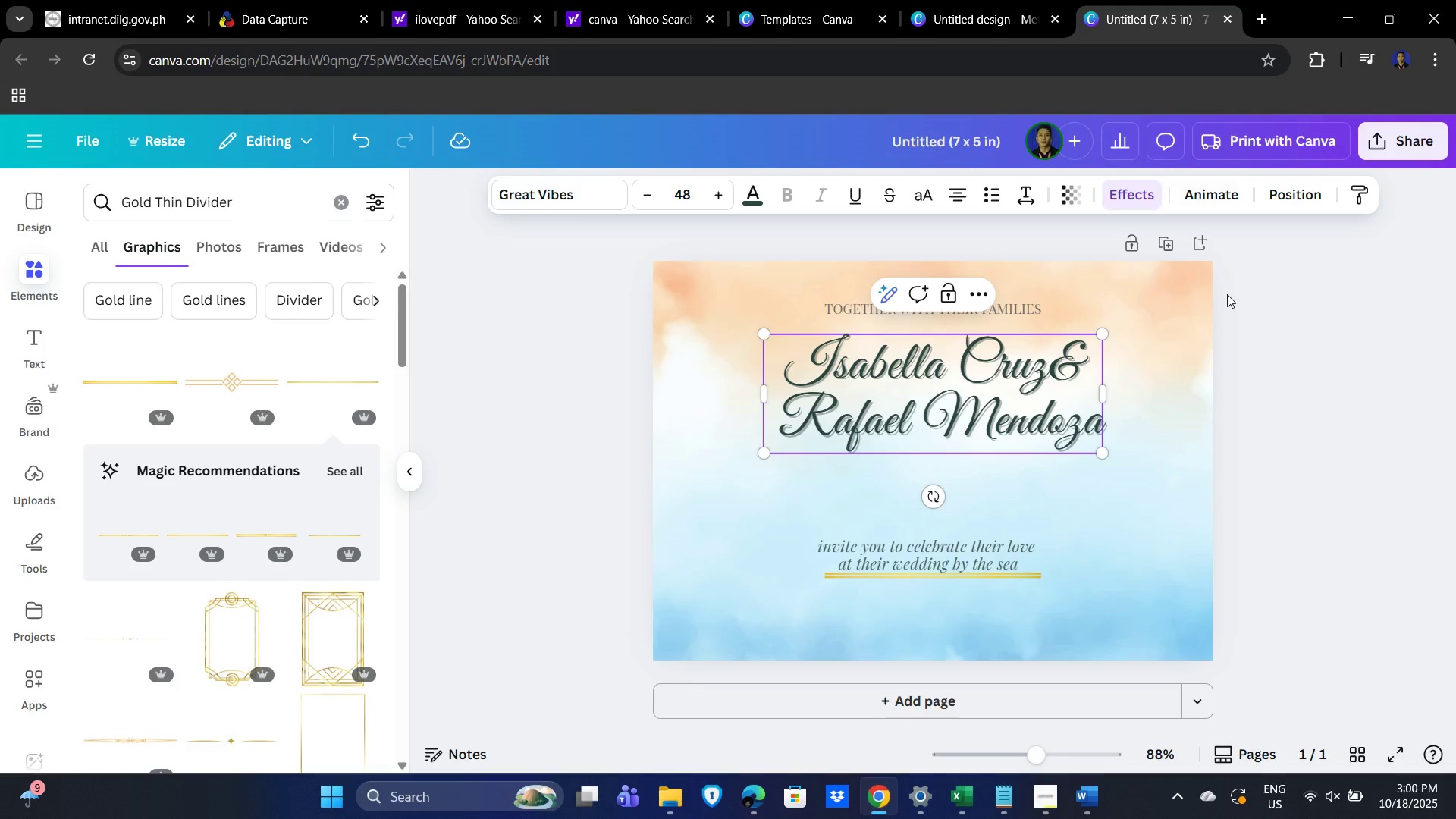 
key(Enter)
 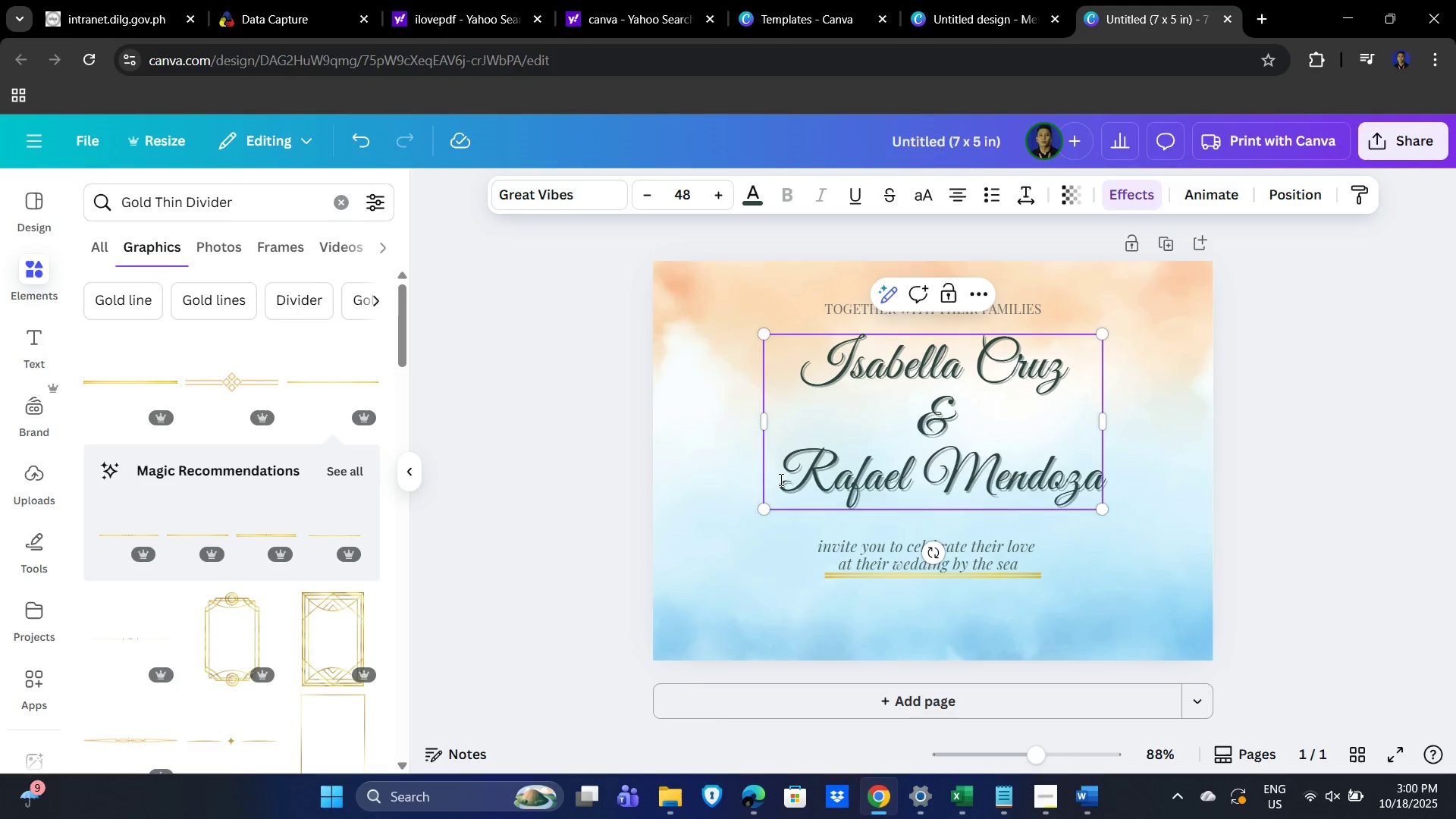 
left_click([787, 470])
 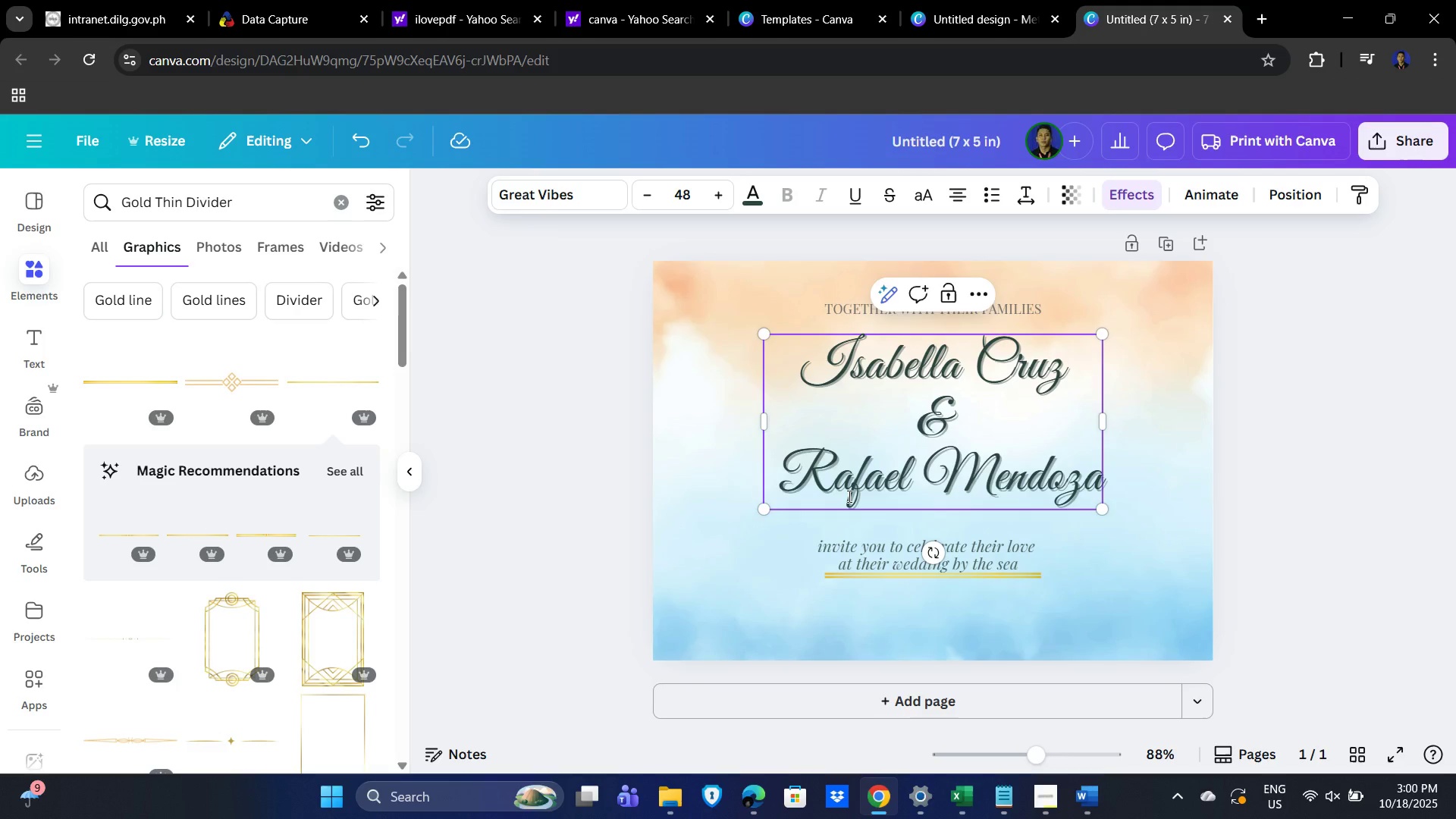 
key(Backspace)
 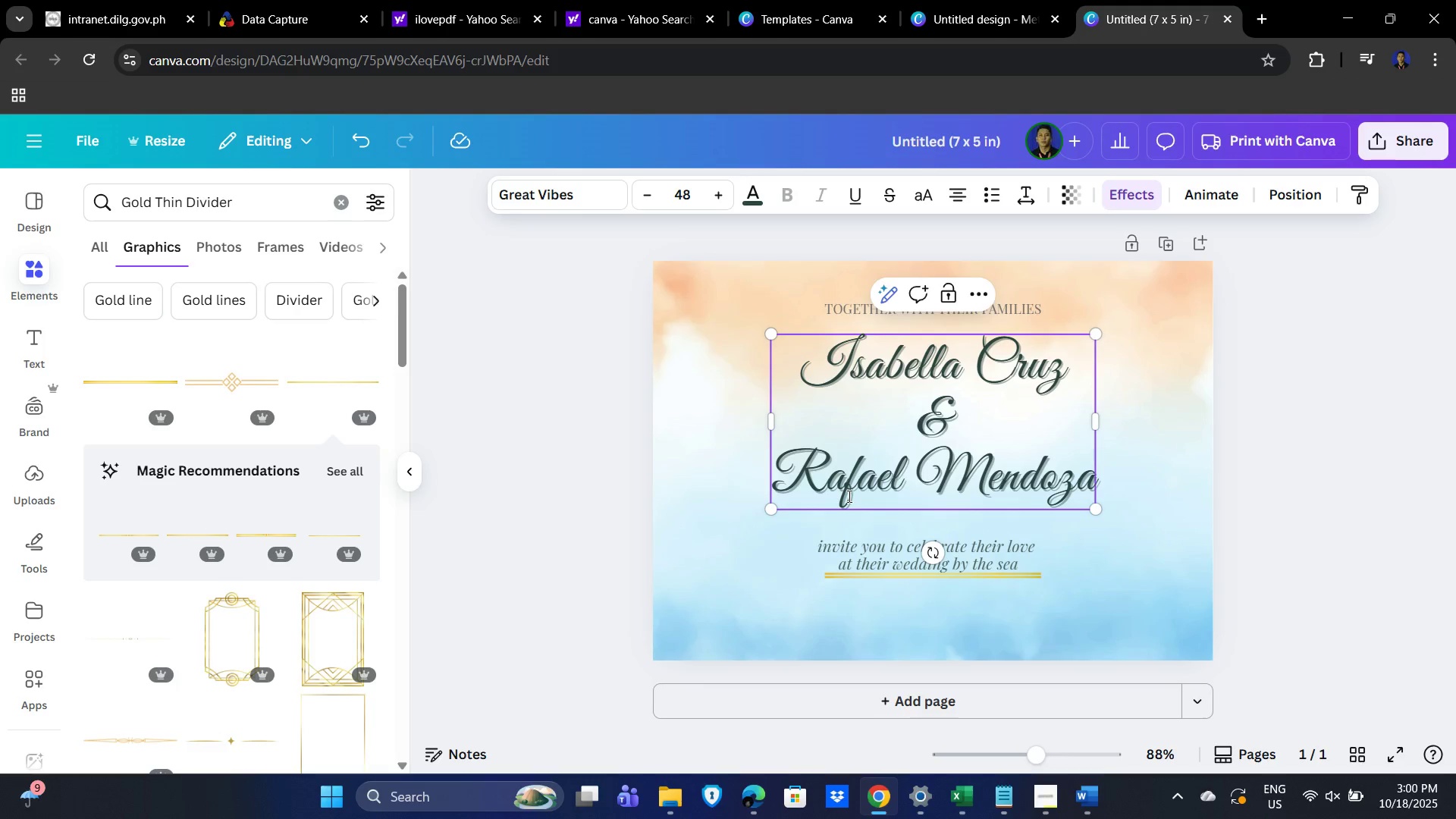 
key(Backspace)
 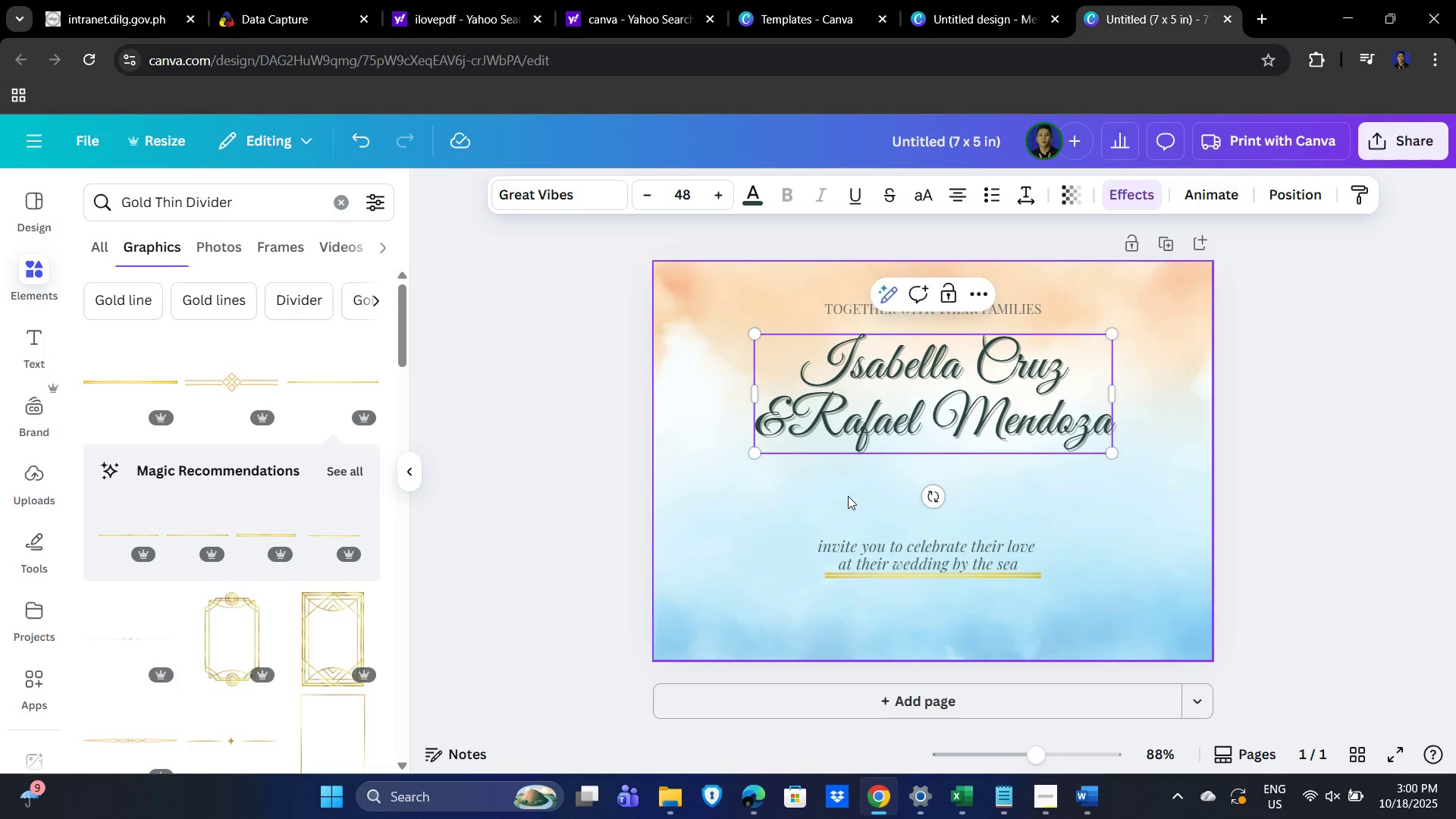 
key(Enter)
 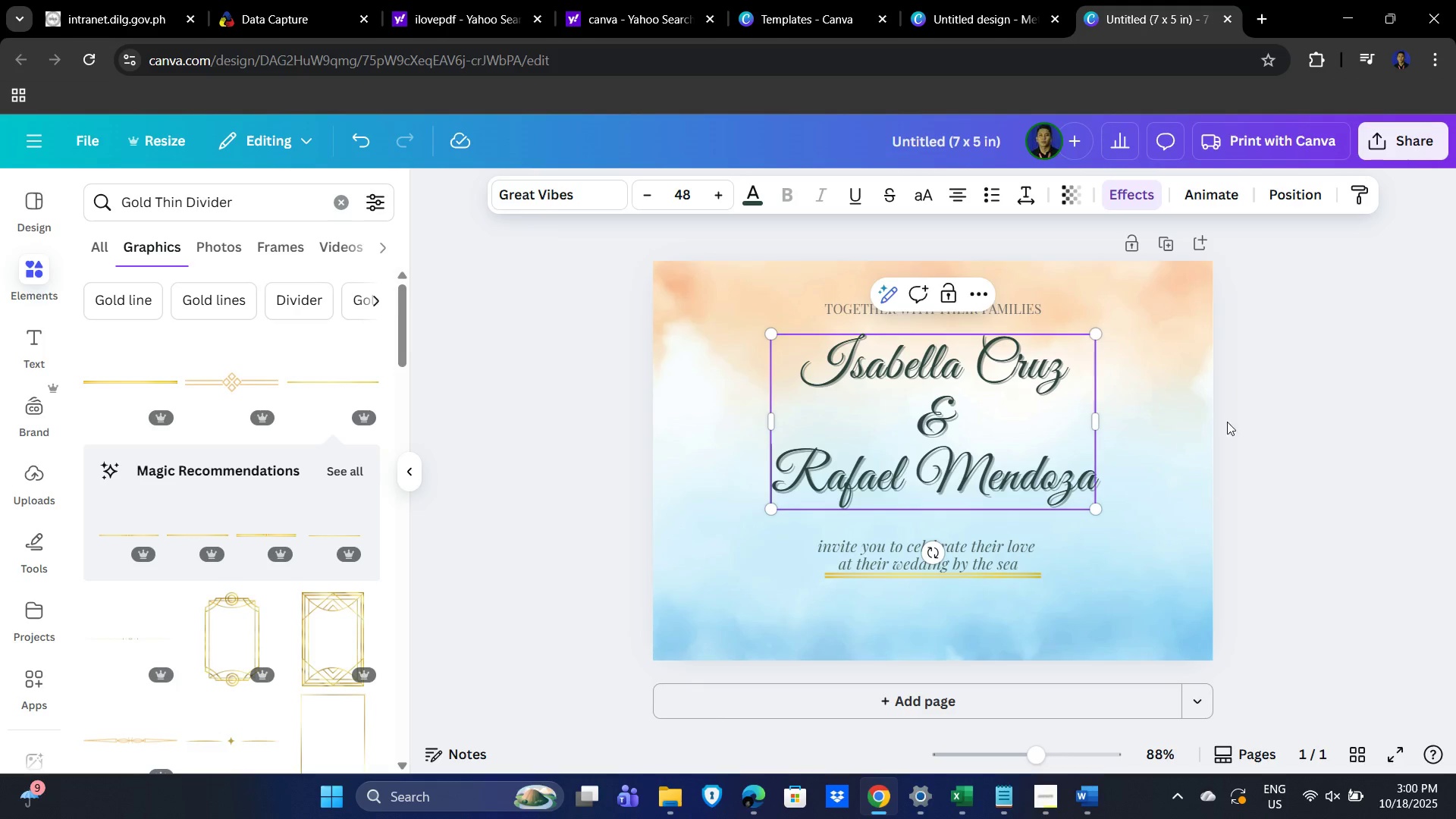 
left_click([1255, 390])
 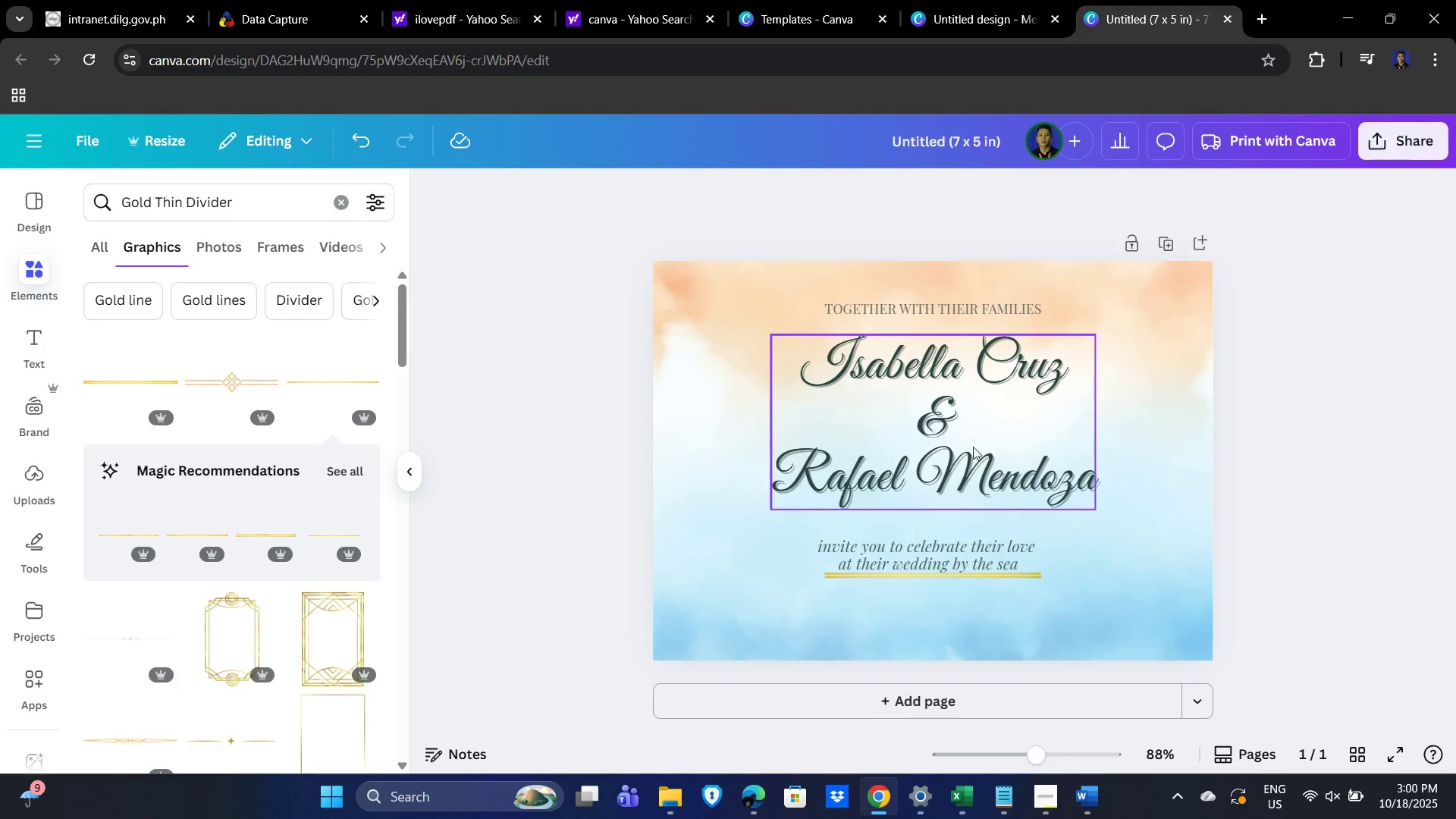 
left_click([958, 444])
 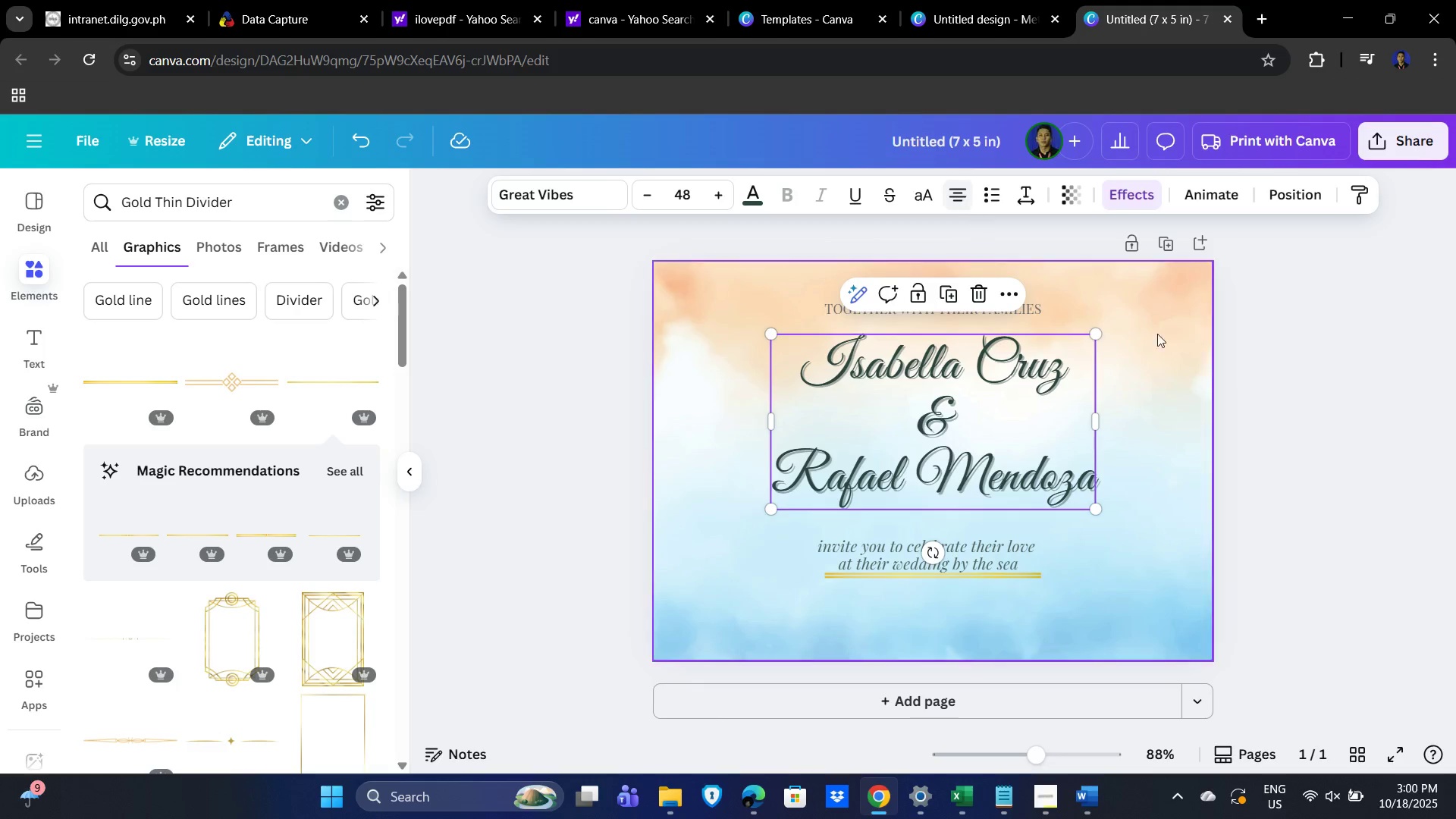 
left_click([1396, 480])
 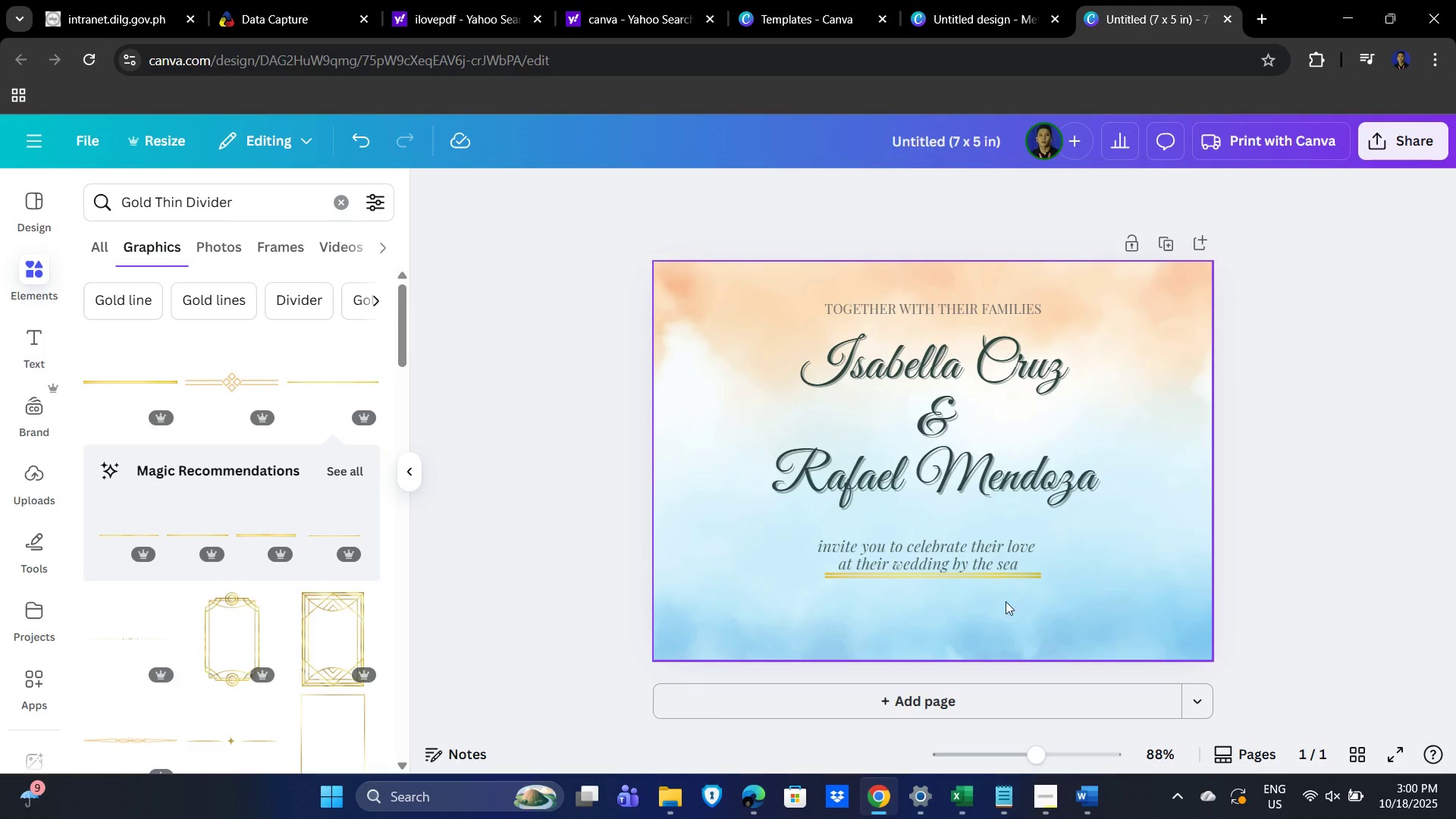 
mouse_move([943, 579])
 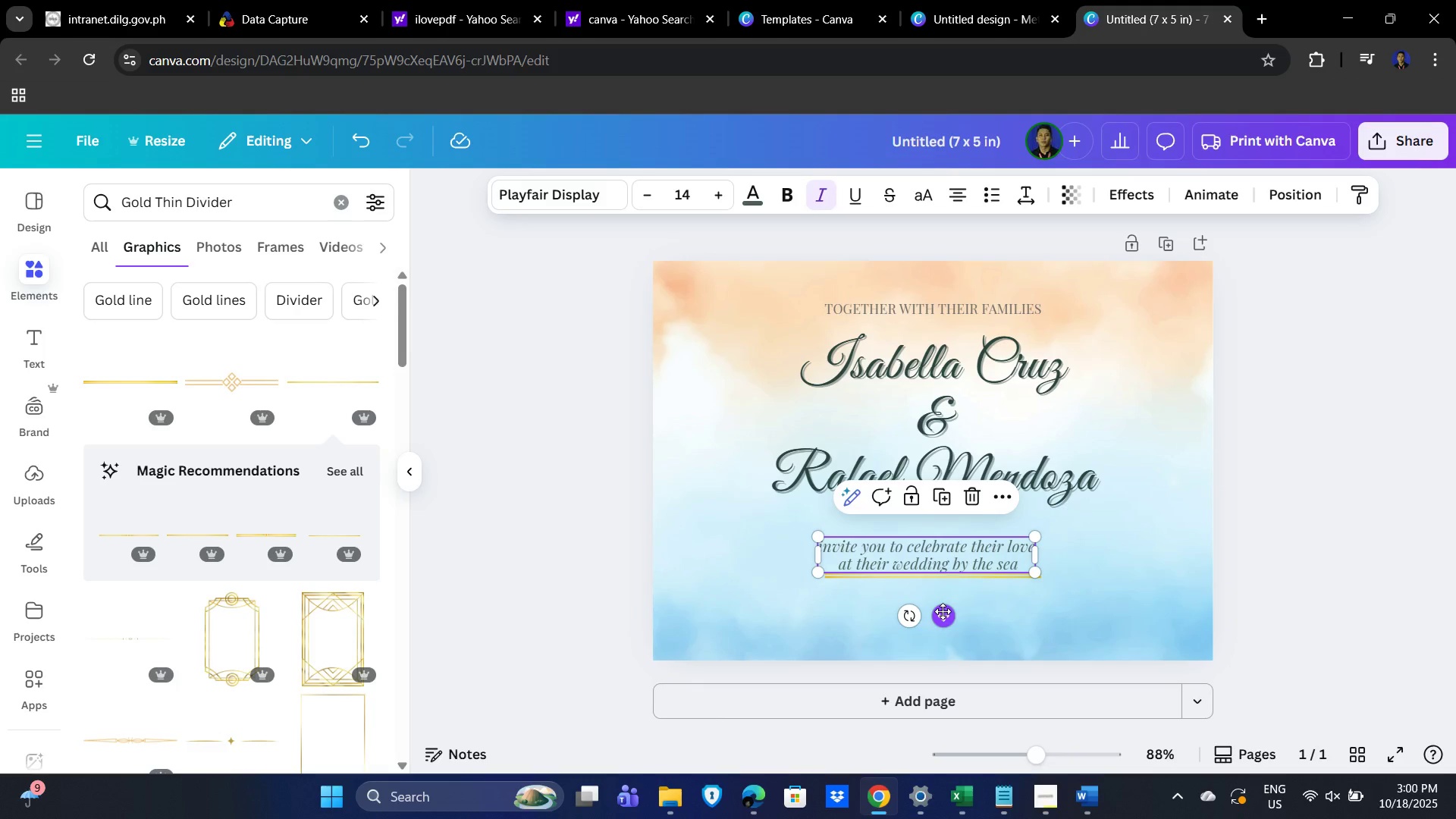 
left_click_drag(start_coordinate=[943, 611], to_coordinate=[946, 594])
 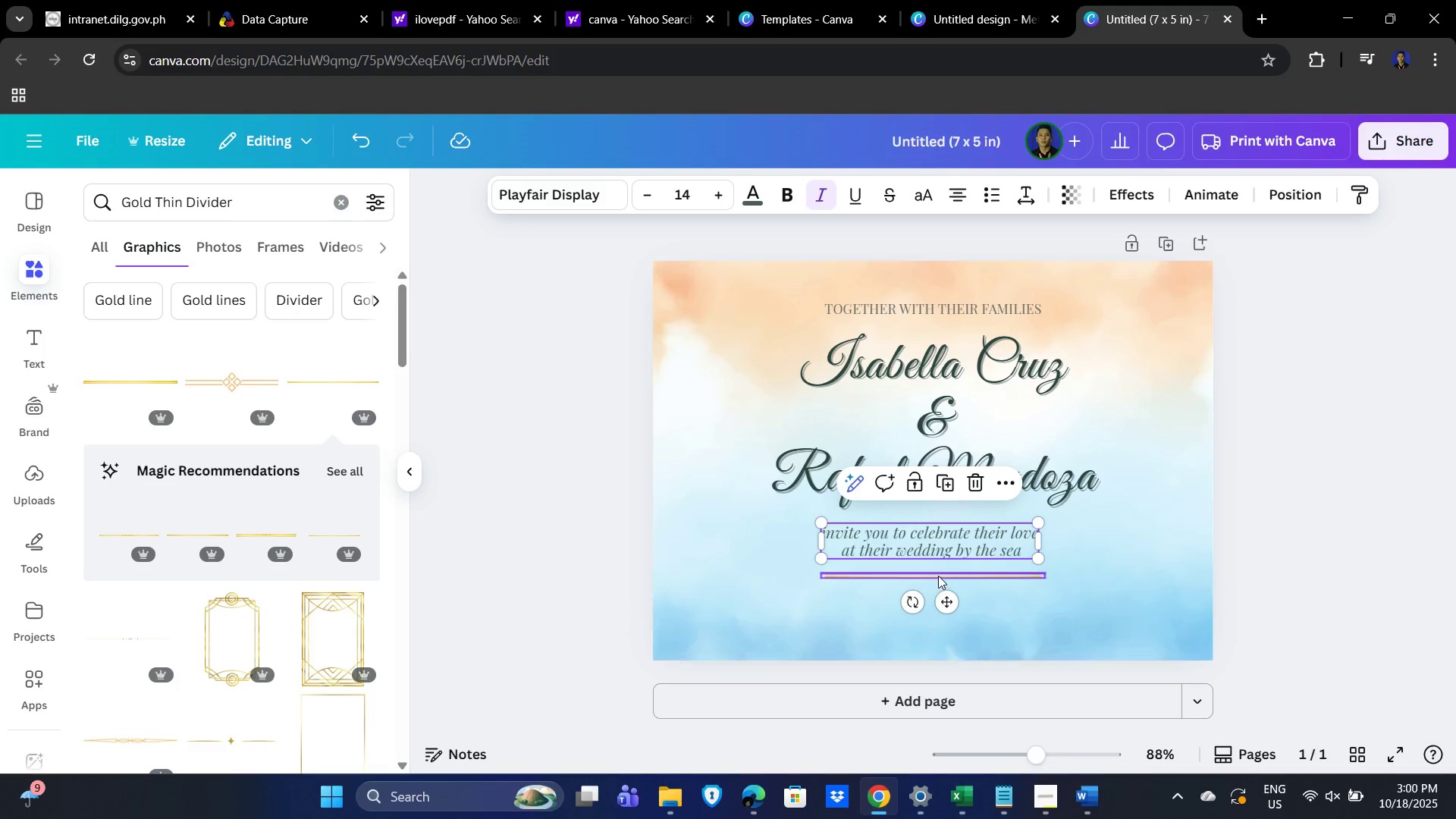 
left_click([938, 575])
 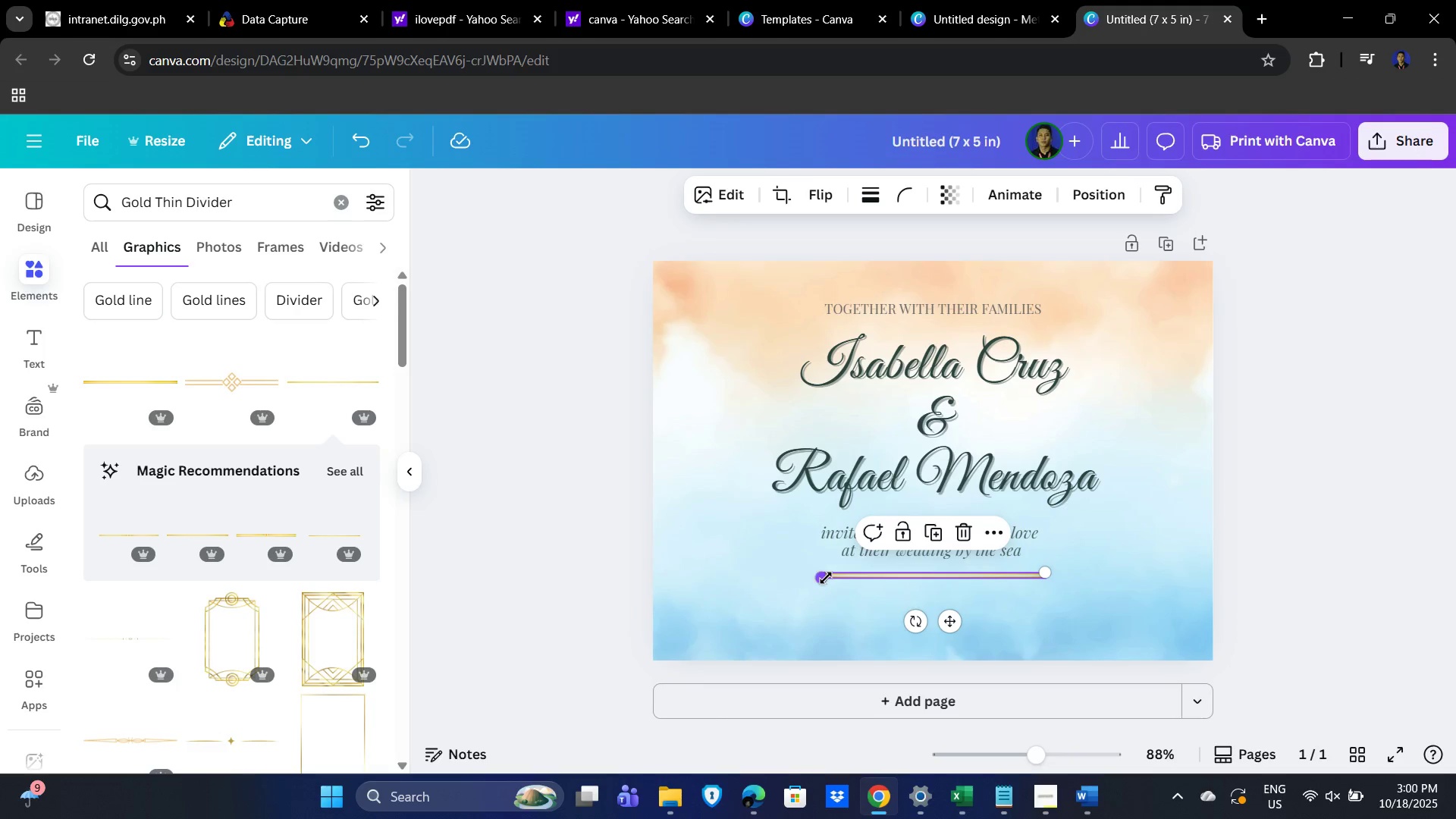 
left_click_drag(start_coordinate=[824, 578], to_coordinate=[697, 555])
 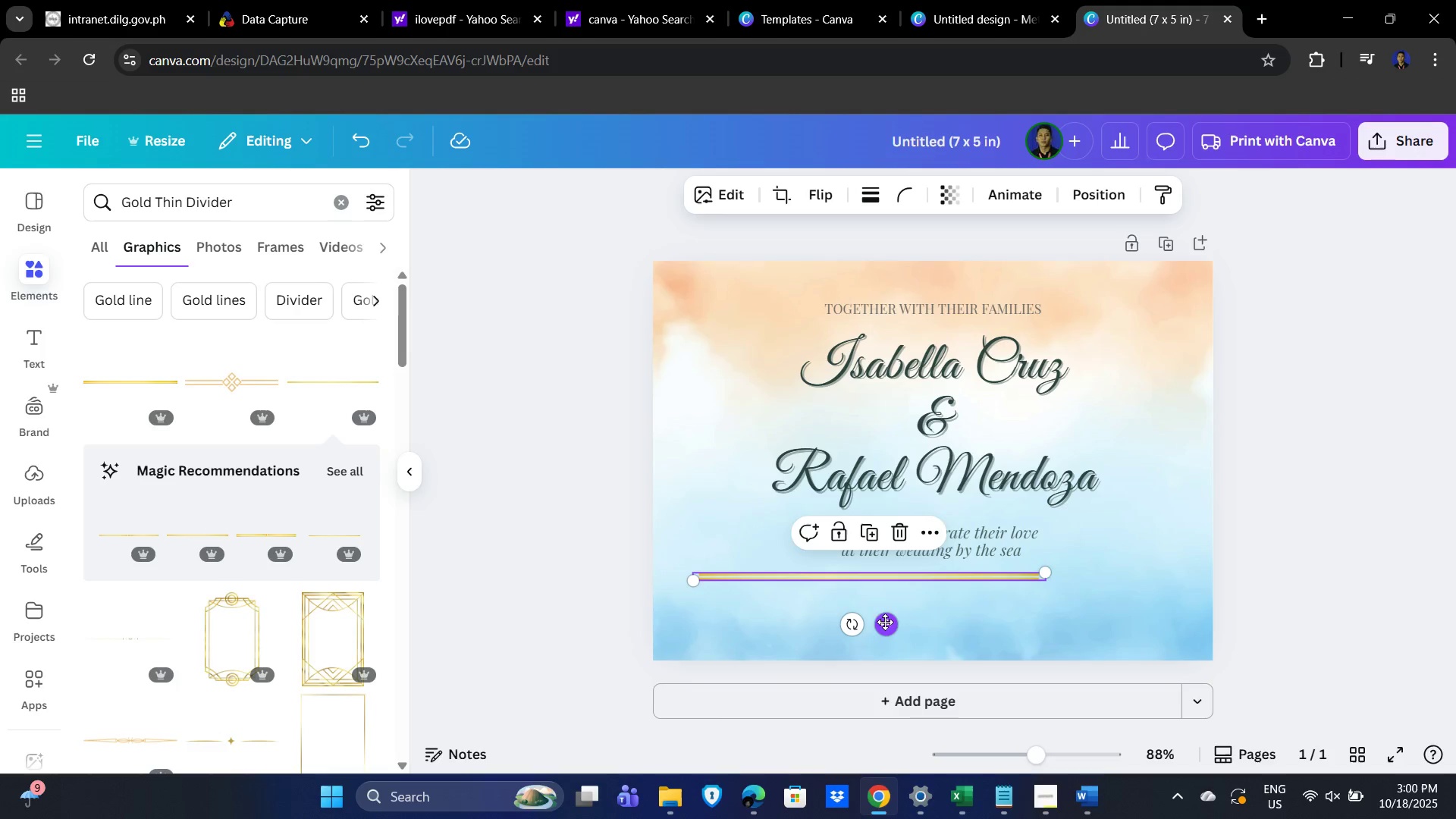 
left_click_drag(start_coordinate=[886, 623], to_coordinate=[952, 620])
 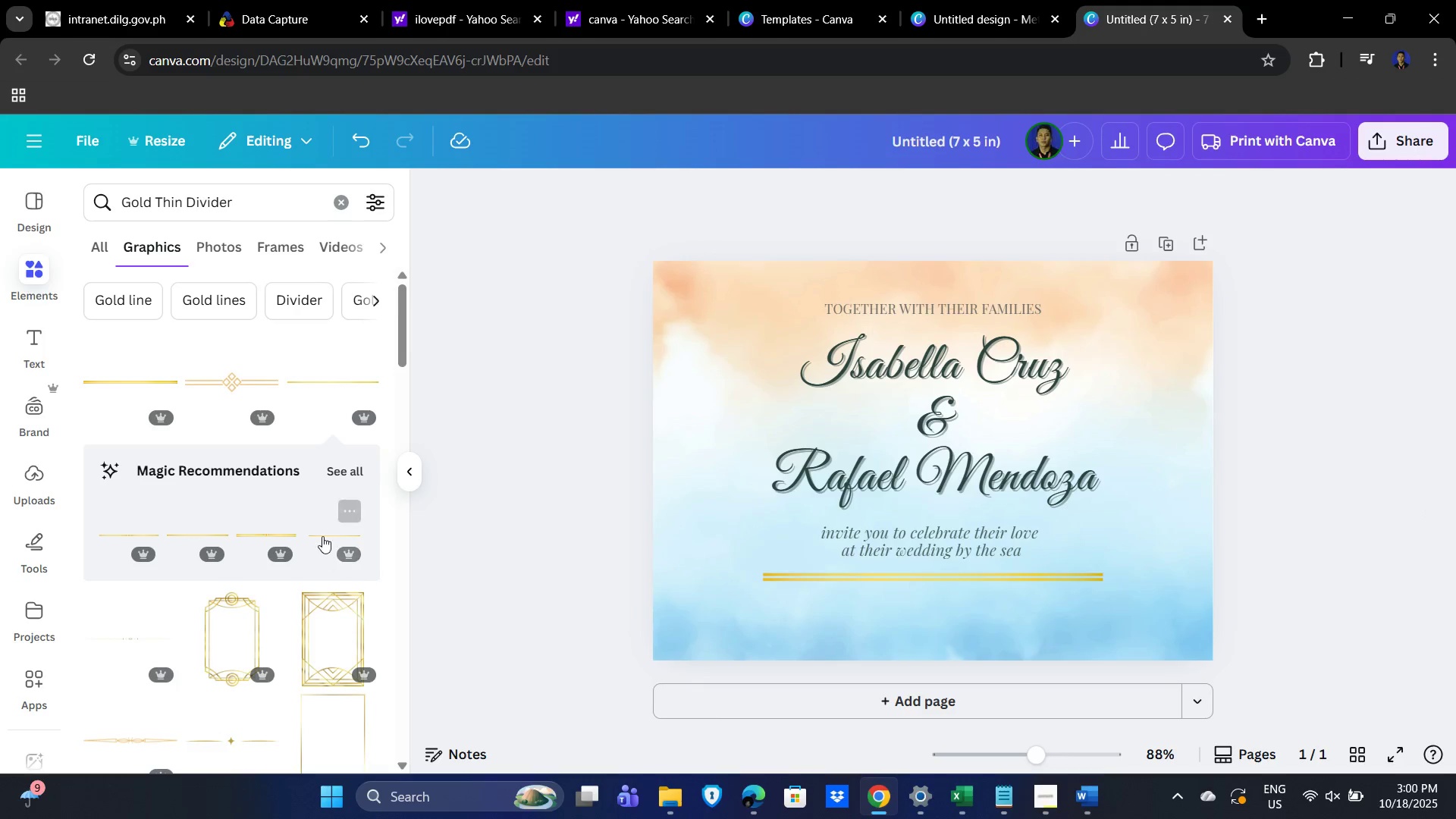 
wait(9.95)
 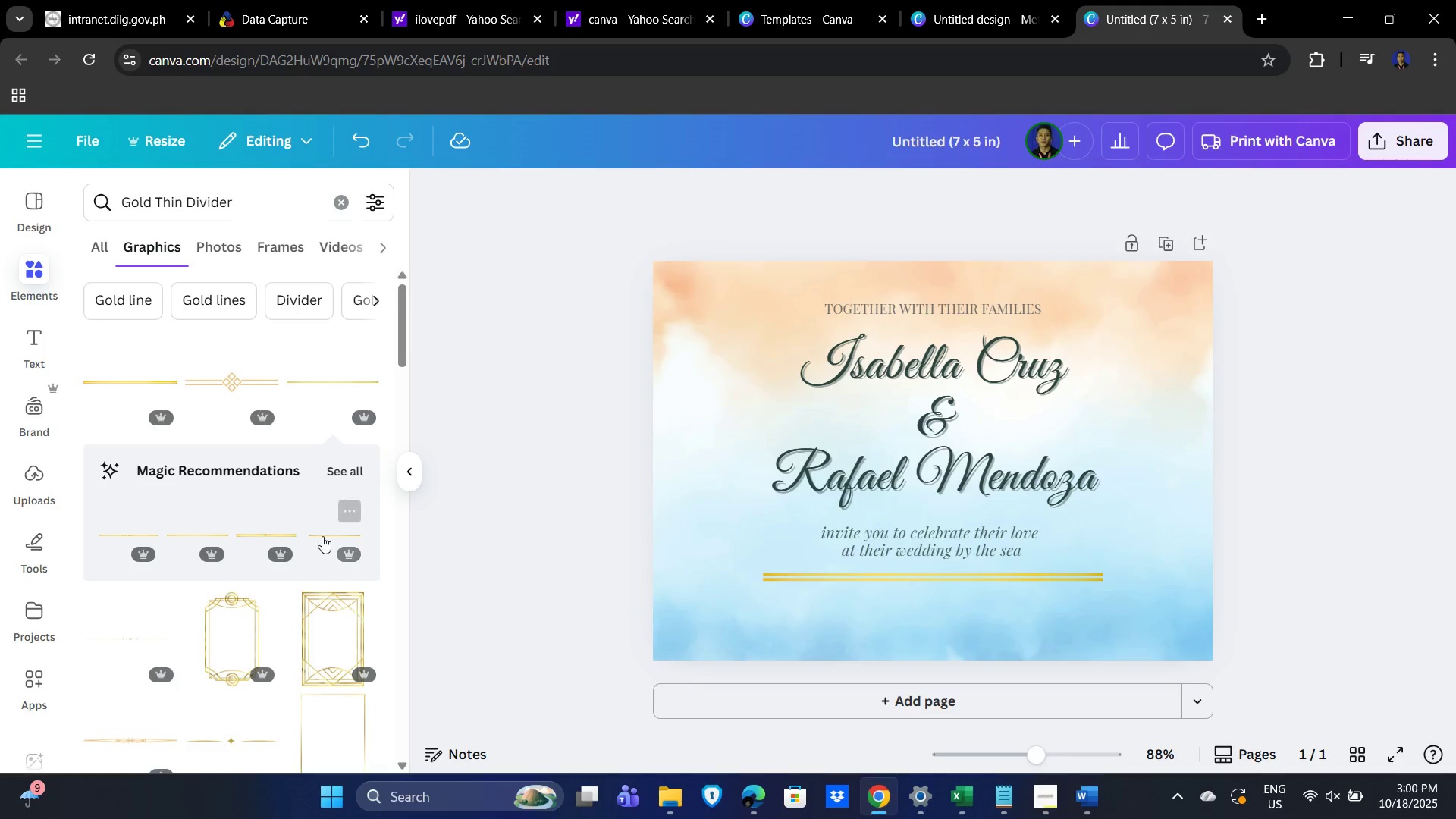 
key(Delete)
 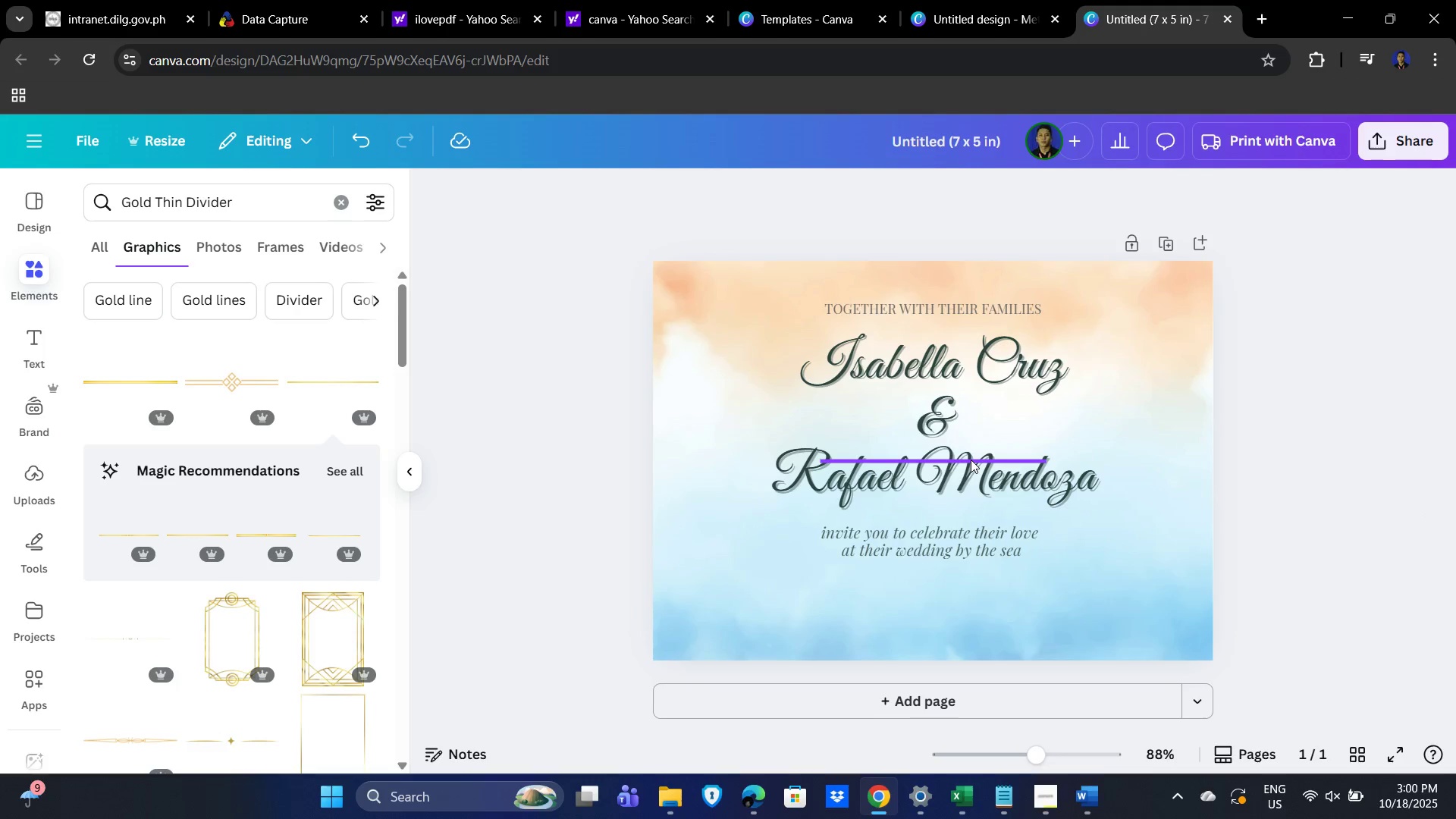 
left_click([971, 460])
 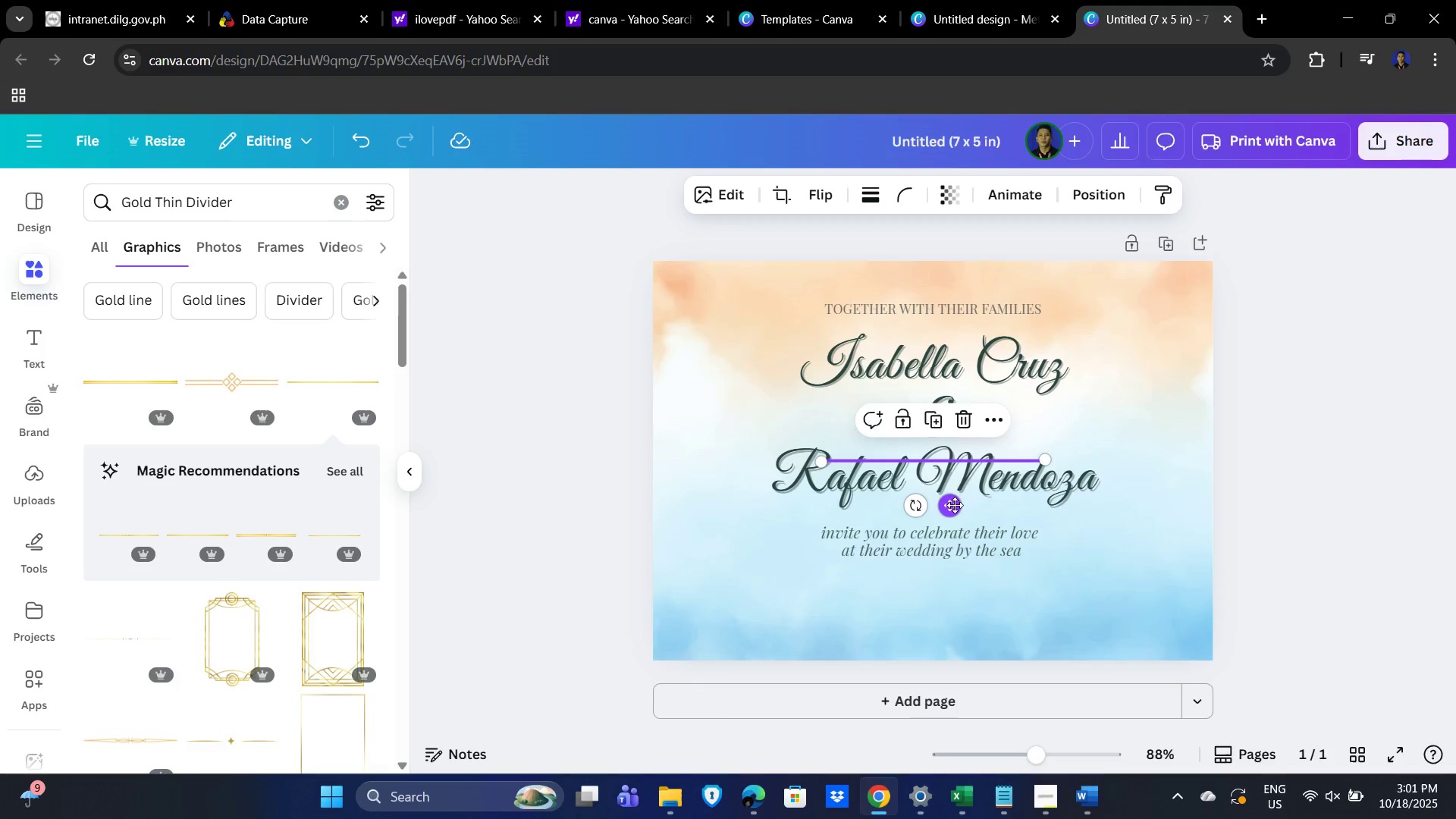 
left_click_drag(start_coordinate=[955, 505], to_coordinate=[956, 610])
 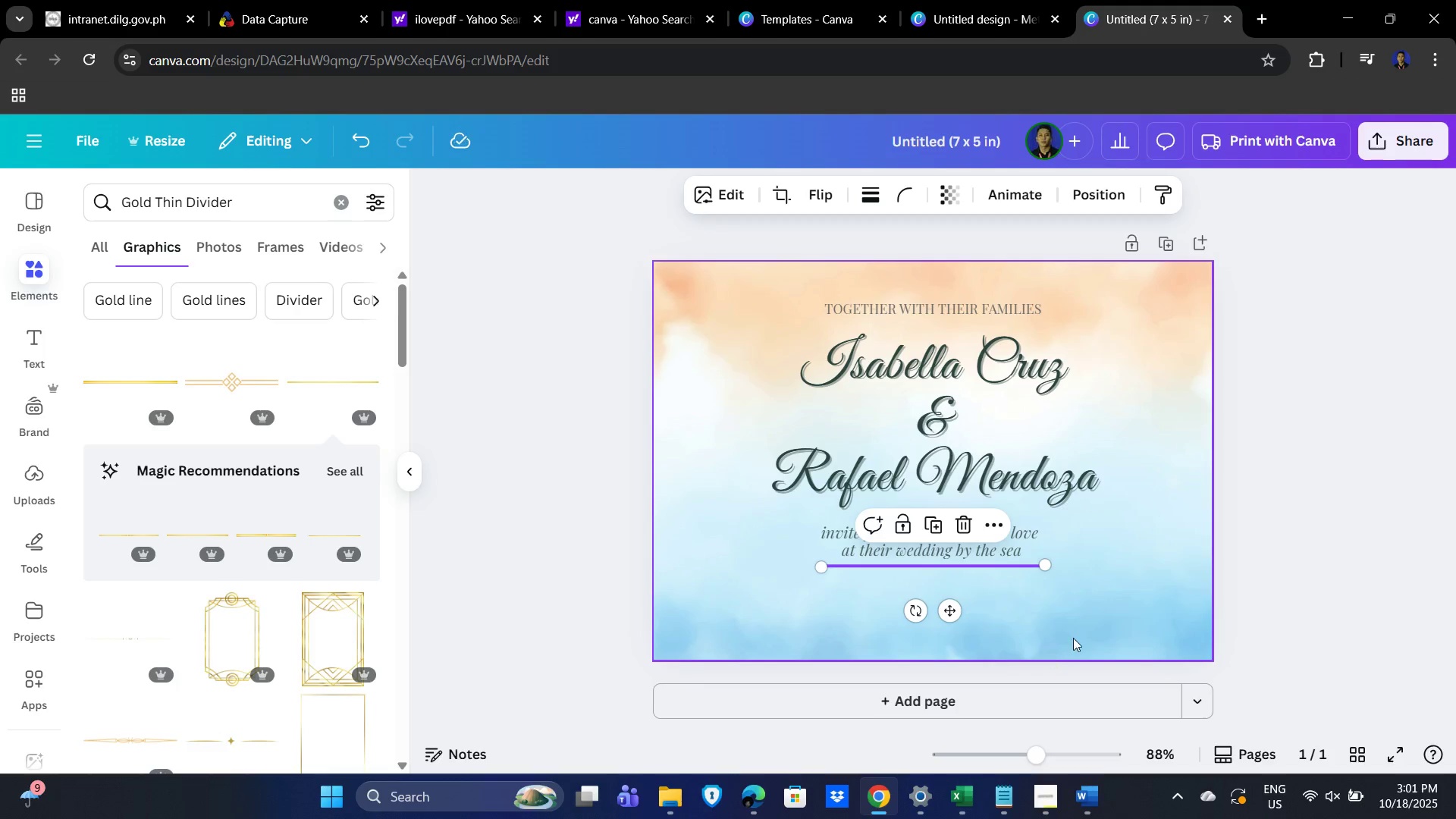 
left_click([1074, 637])
 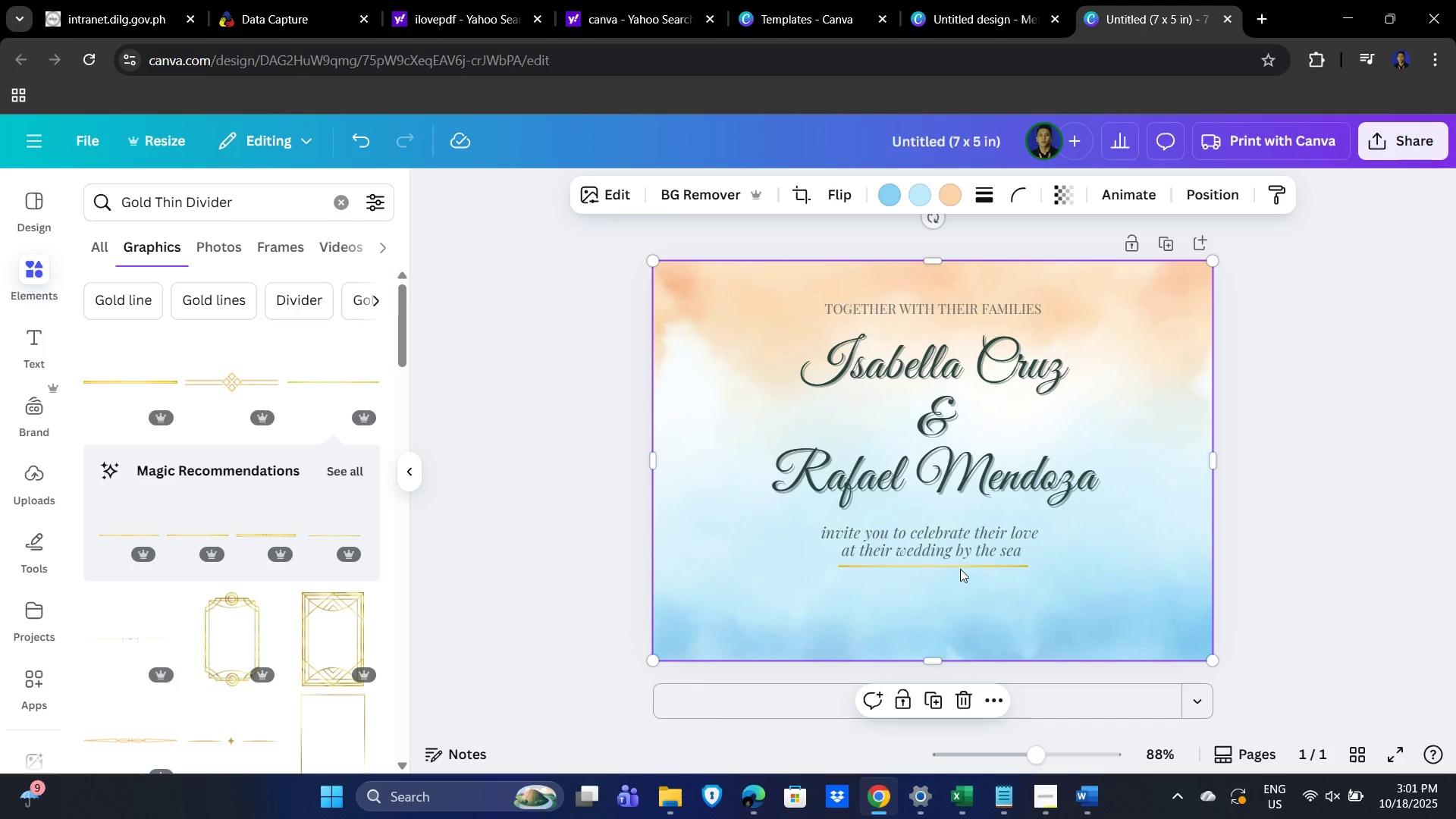 
left_click([927, 613])
 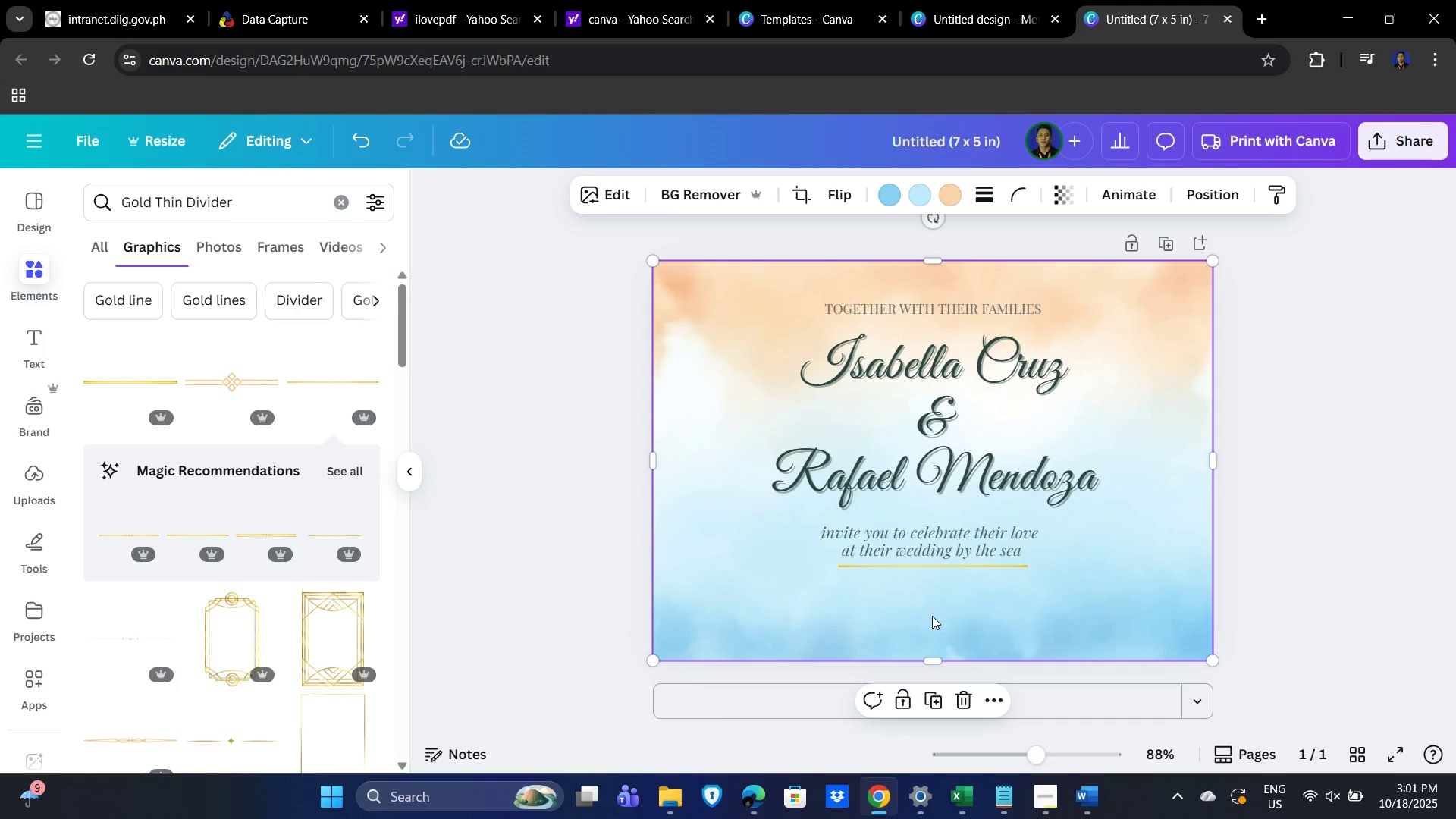 
key(Alt+AltLeft)
 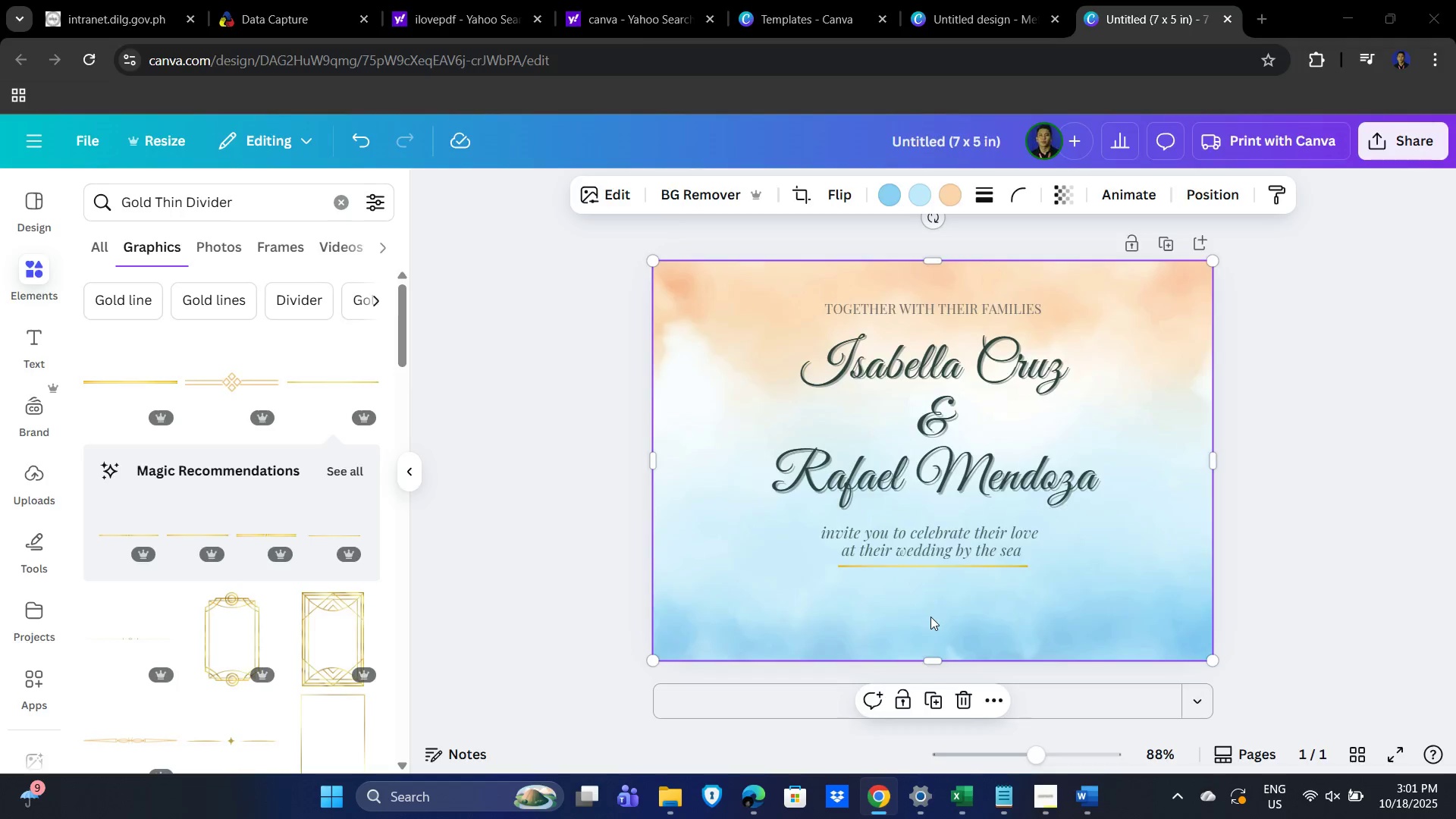 
key(Alt+Tab)
 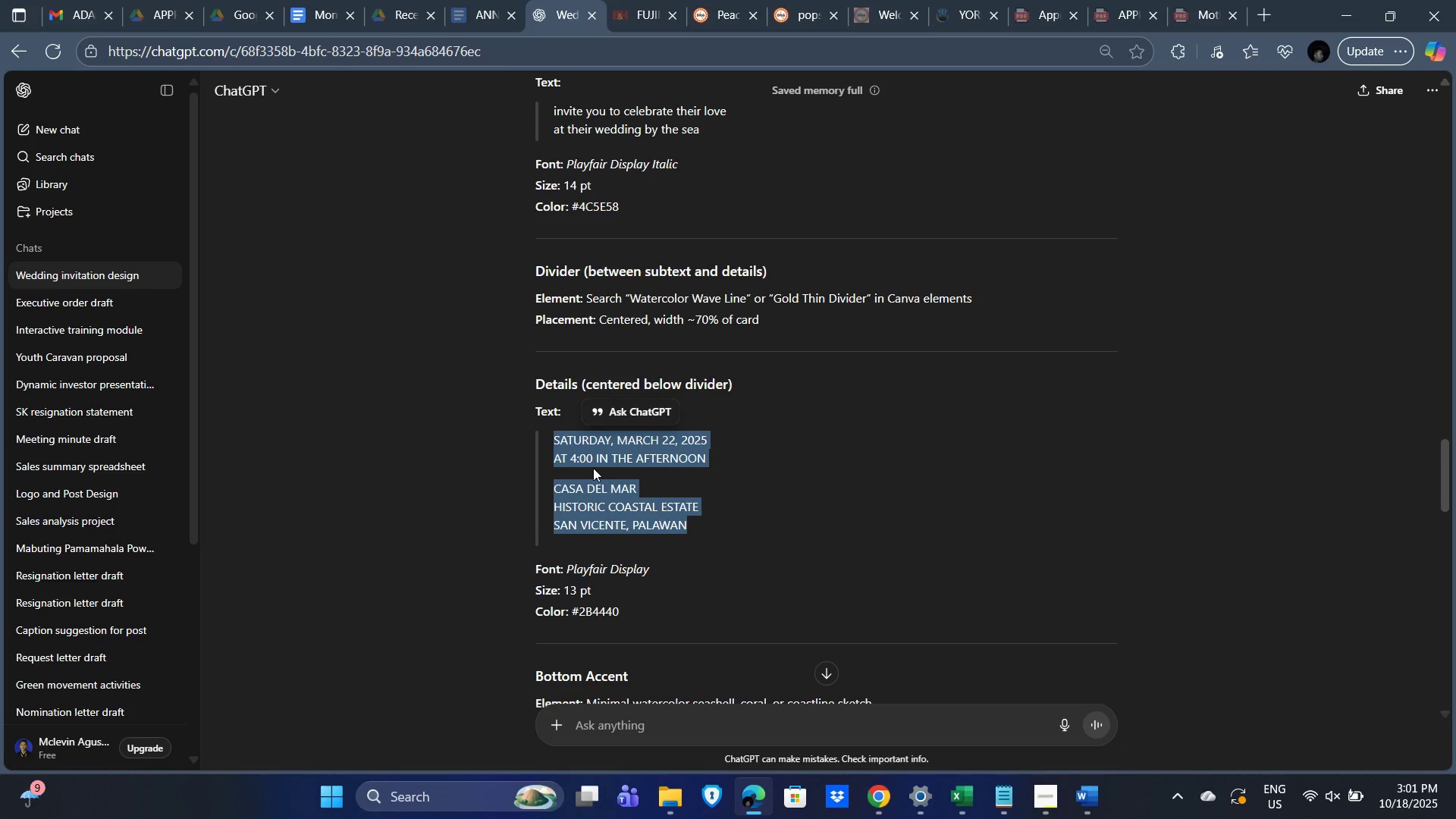 
right_click([592, 452])
 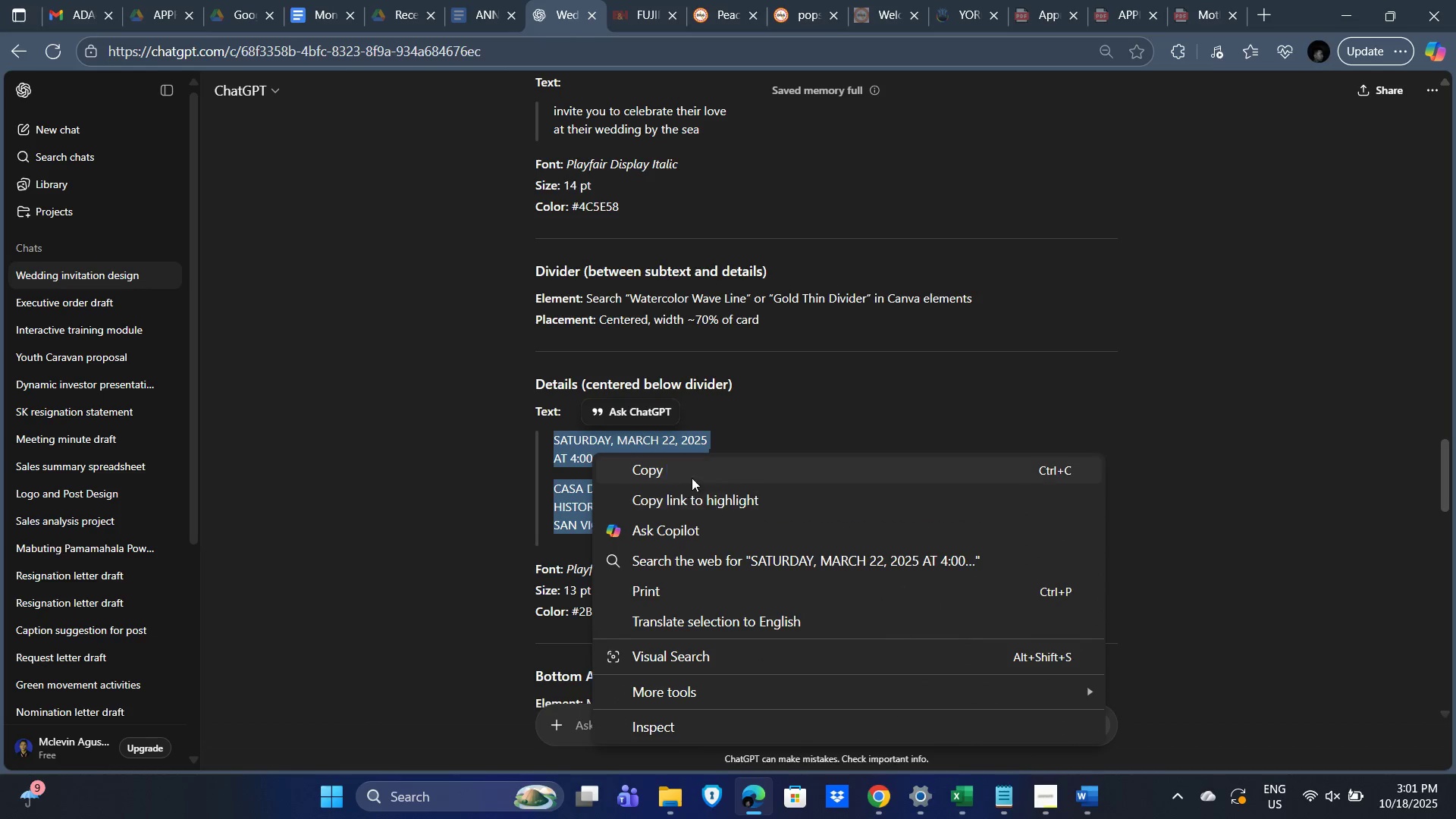 
left_click([693, 474])
 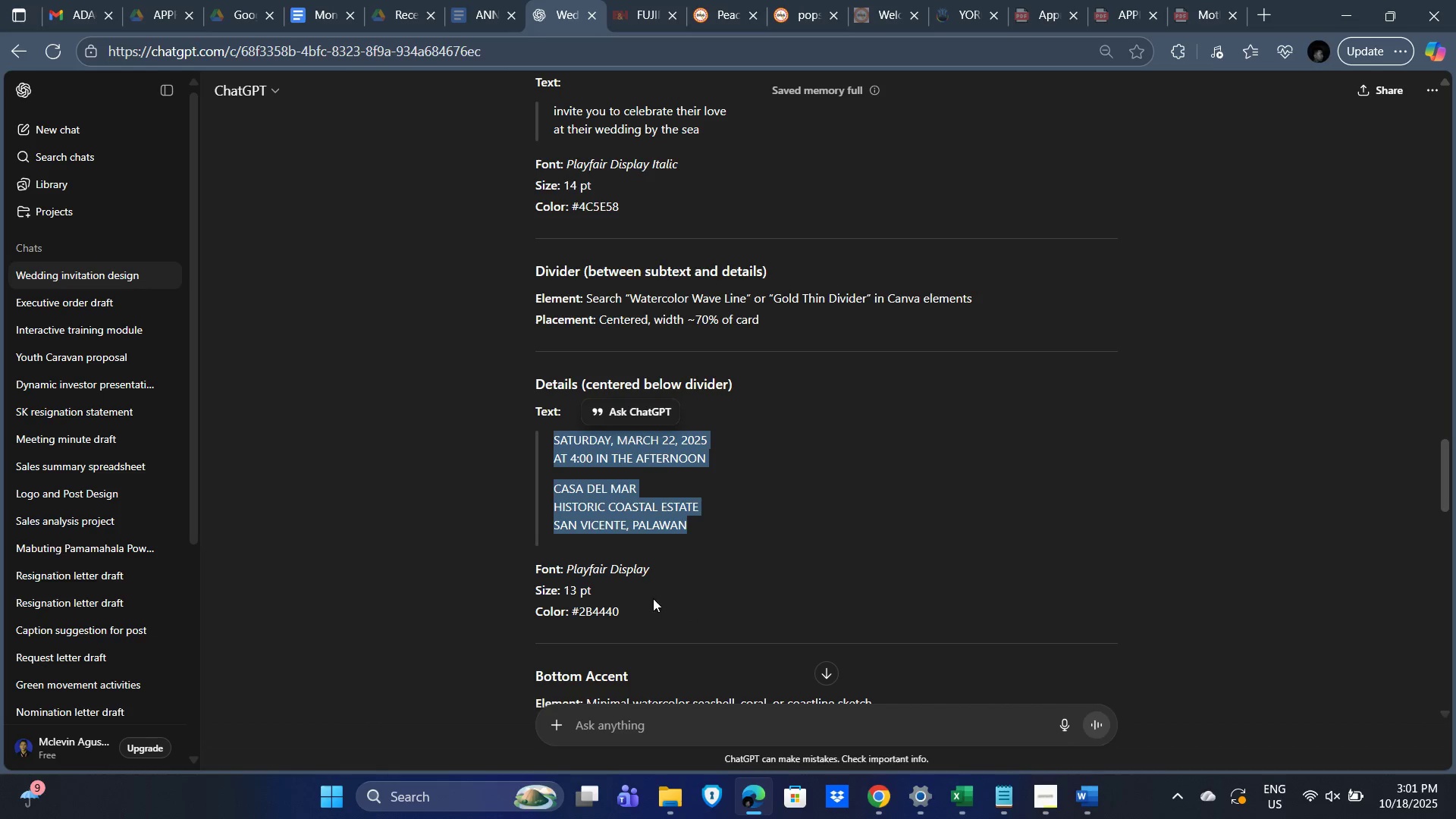 
key(Alt+AltLeft)
 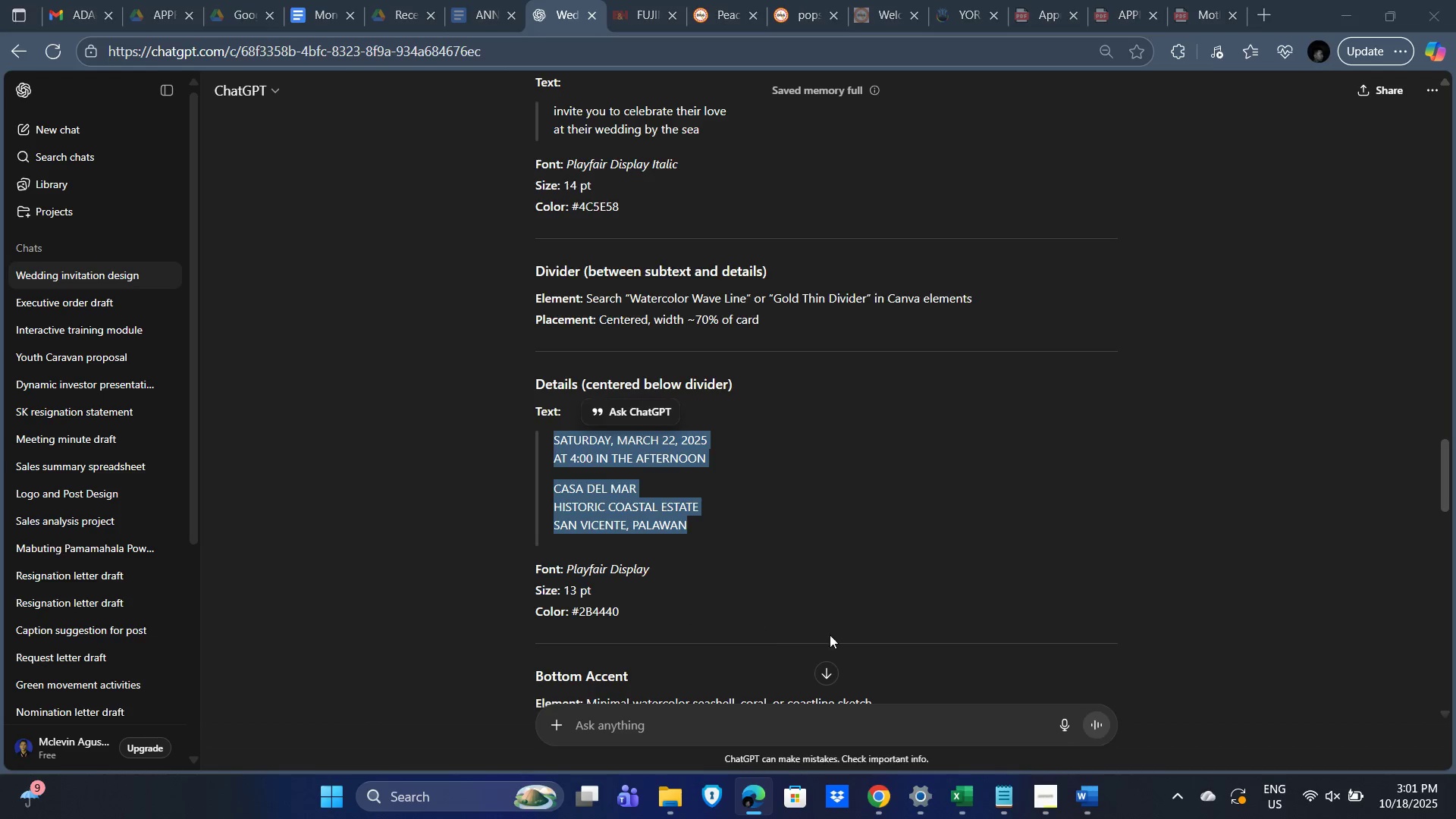 
key(Alt+Tab)
 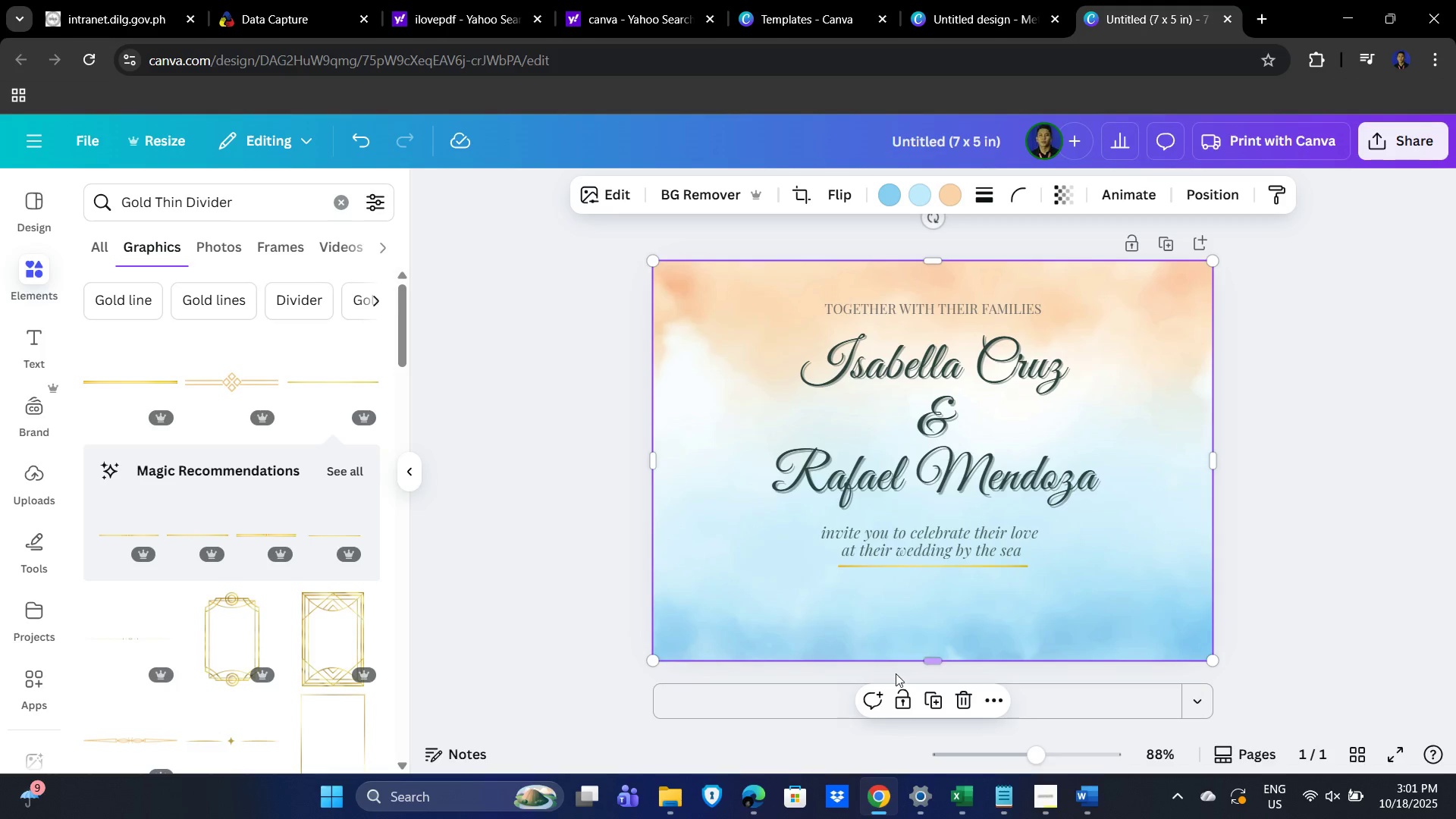 
key(Control+V)
 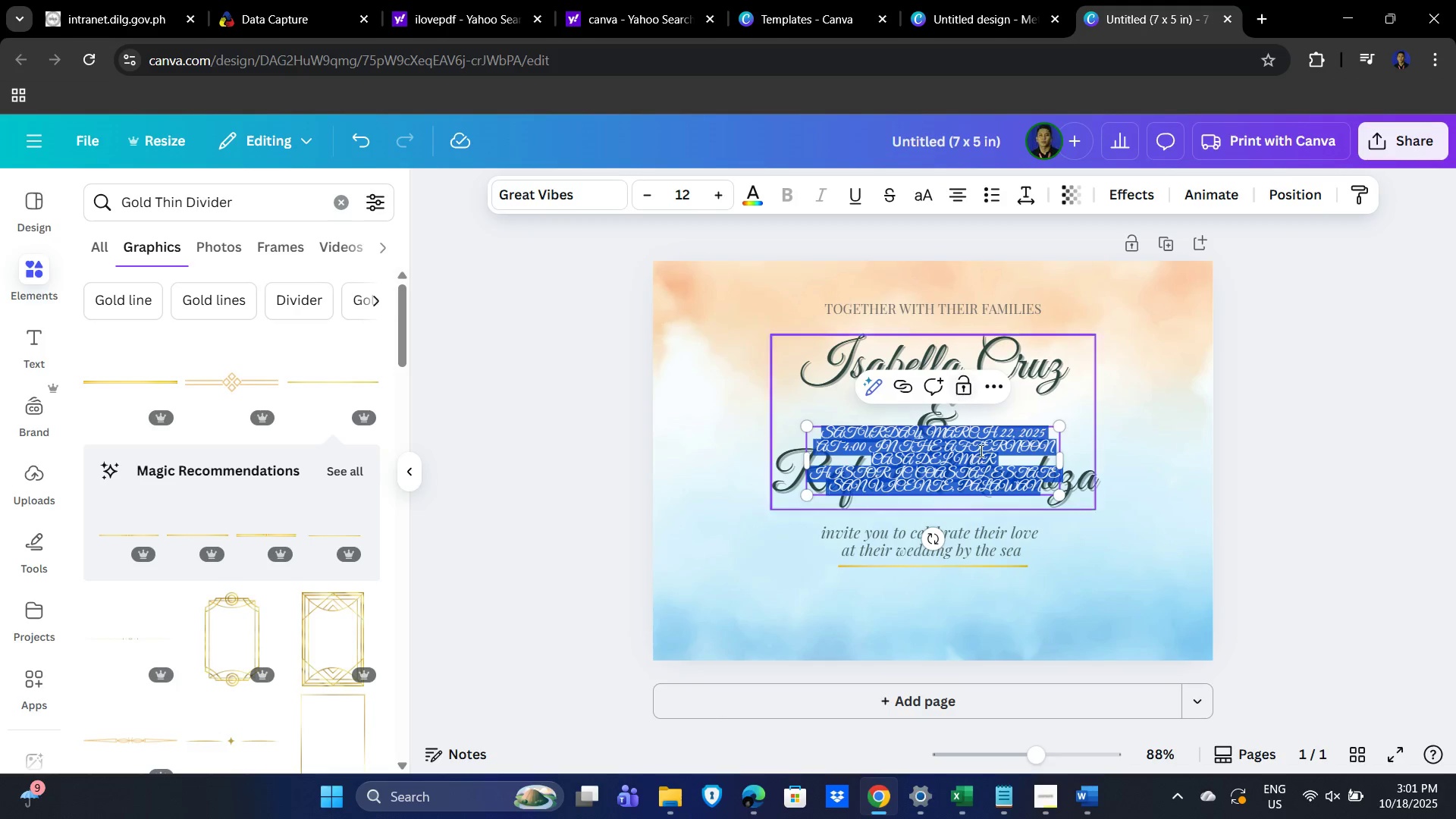 
left_click([996, 477])
 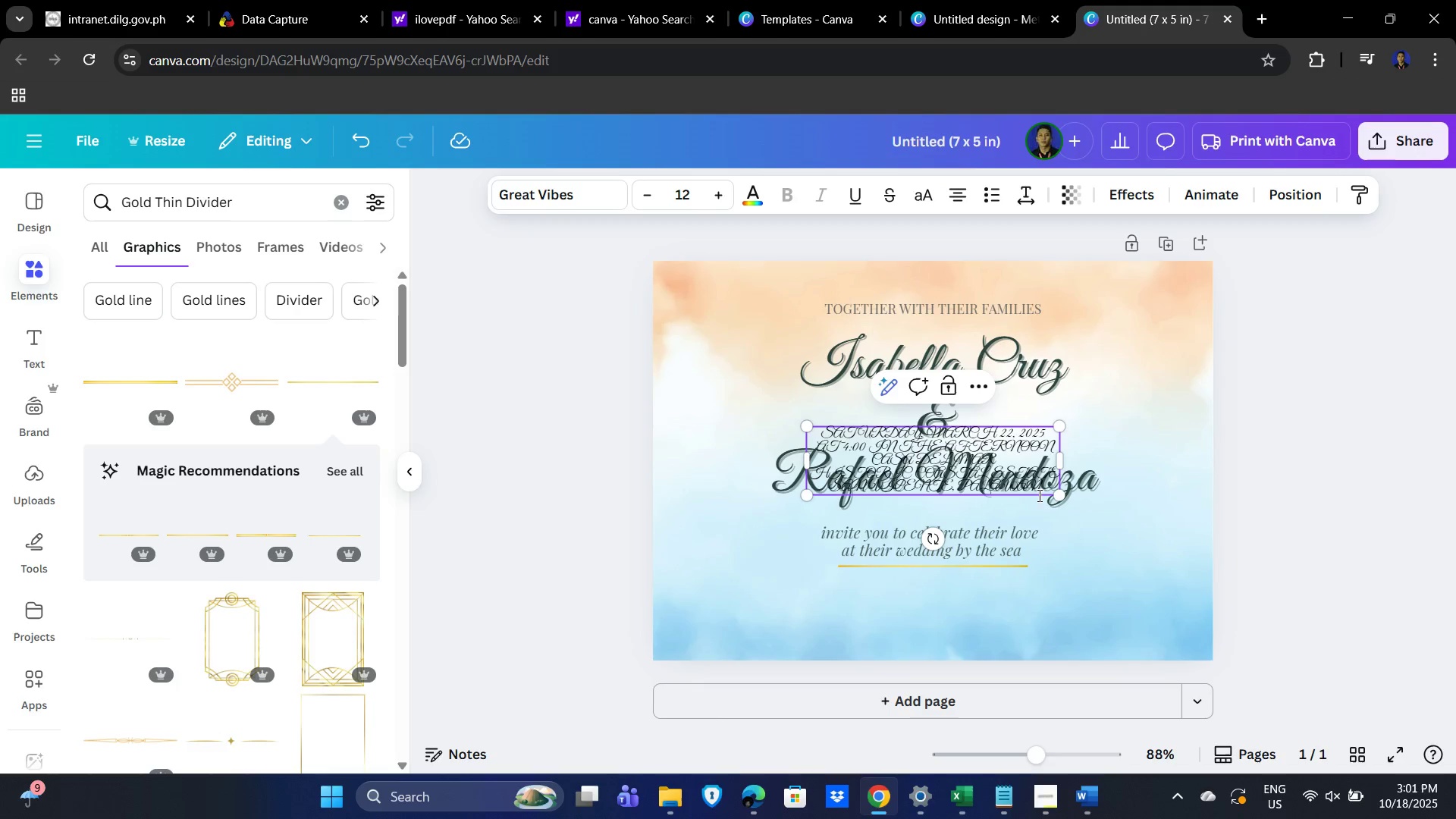 
left_click([1038, 494])
 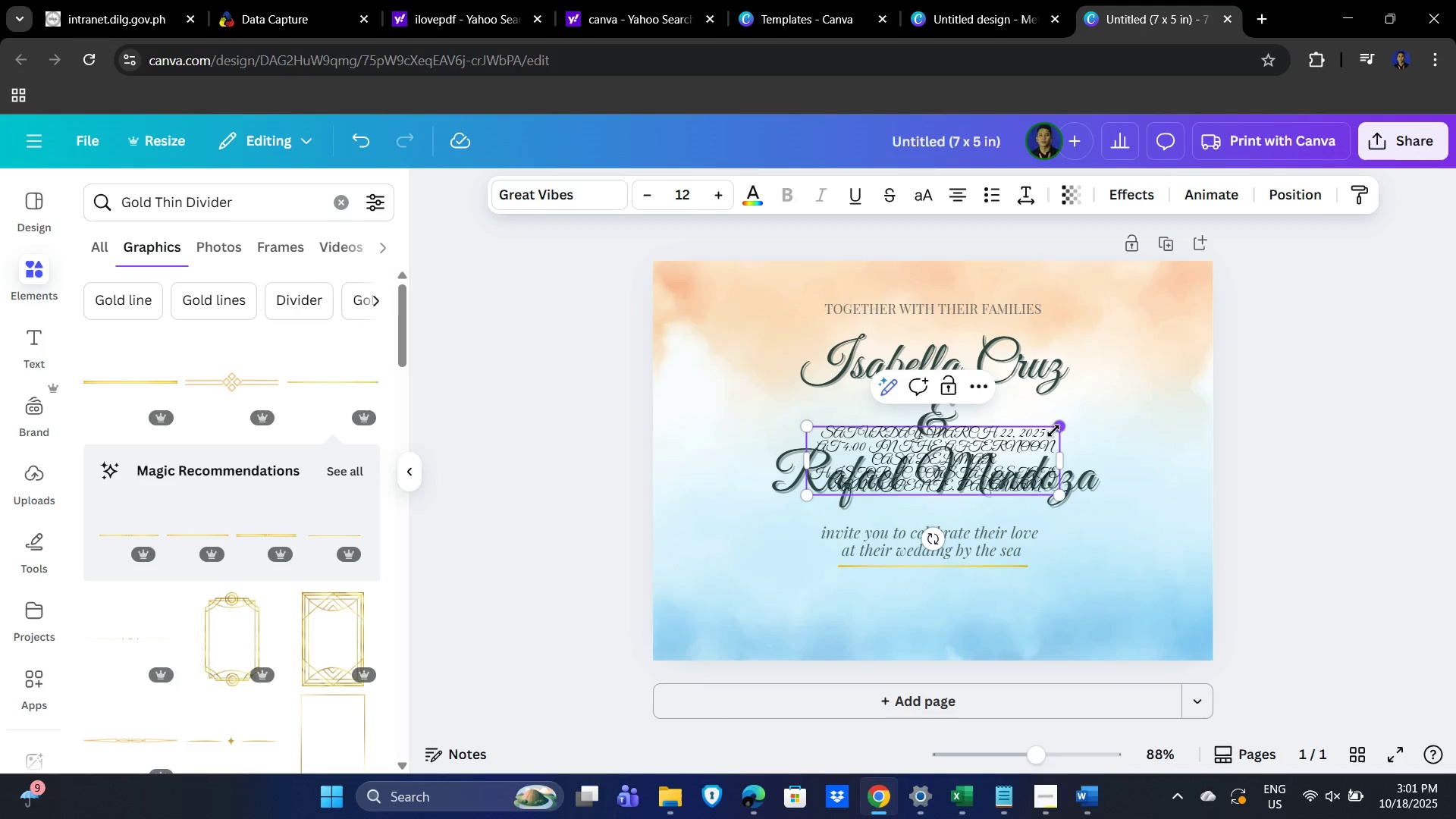 
left_click([1052, 423])
 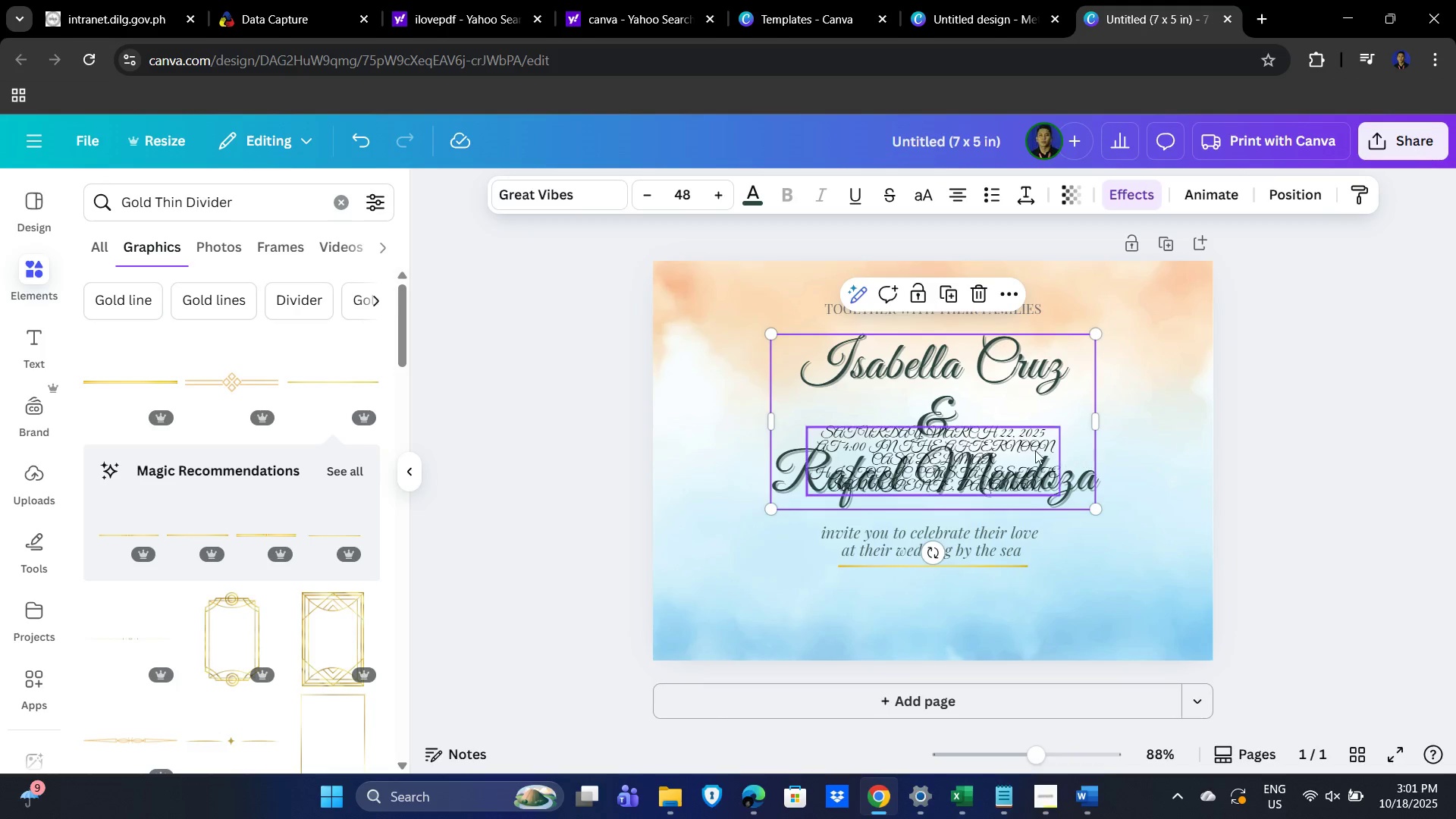 
left_click([1032, 445])
 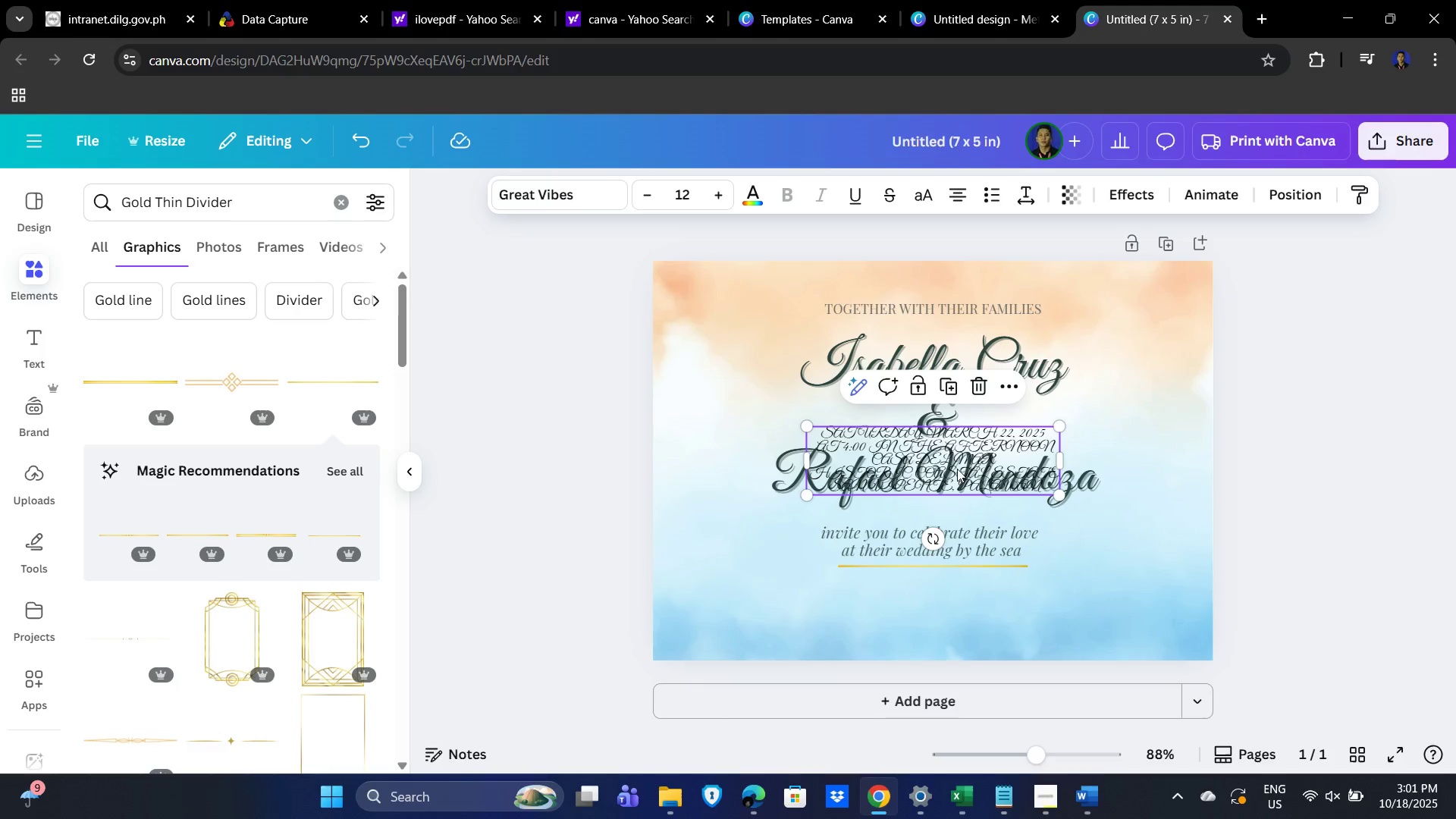 
left_click_drag(start_coordinate=[956, 458], to_coordinate=[949, 603])
 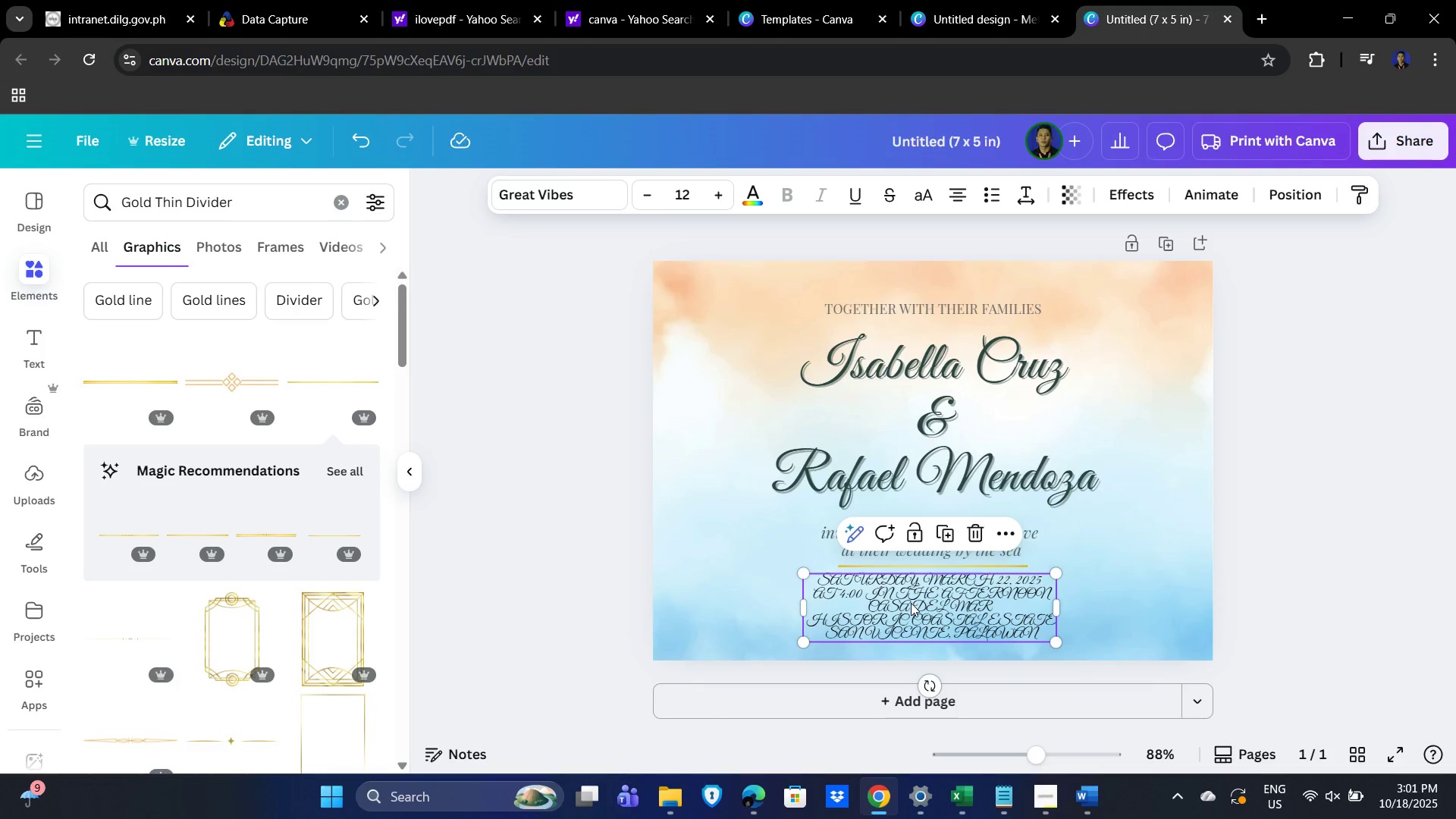 
left_click([911, 603])
 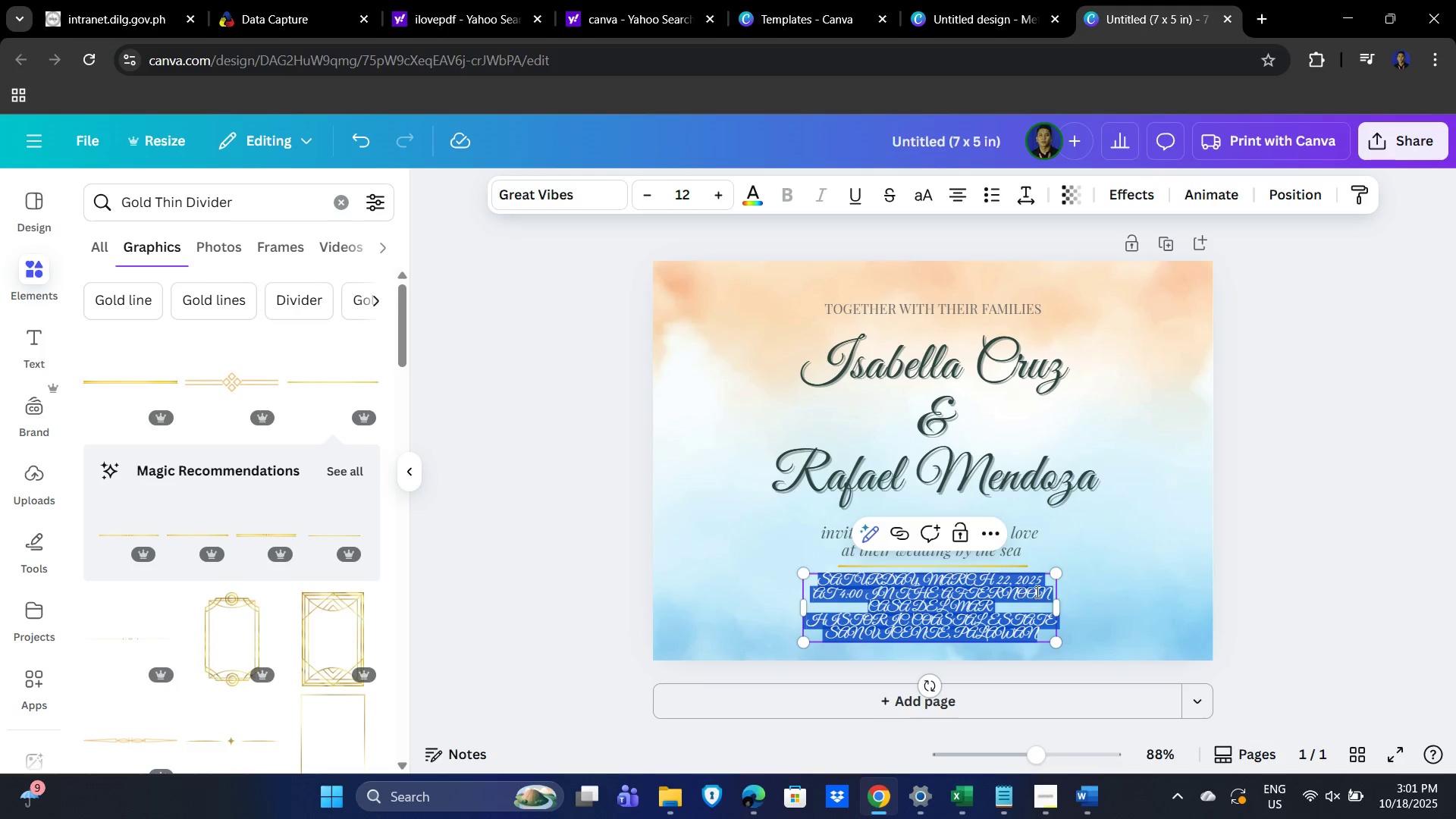 
key(Alt+AltLeft)
 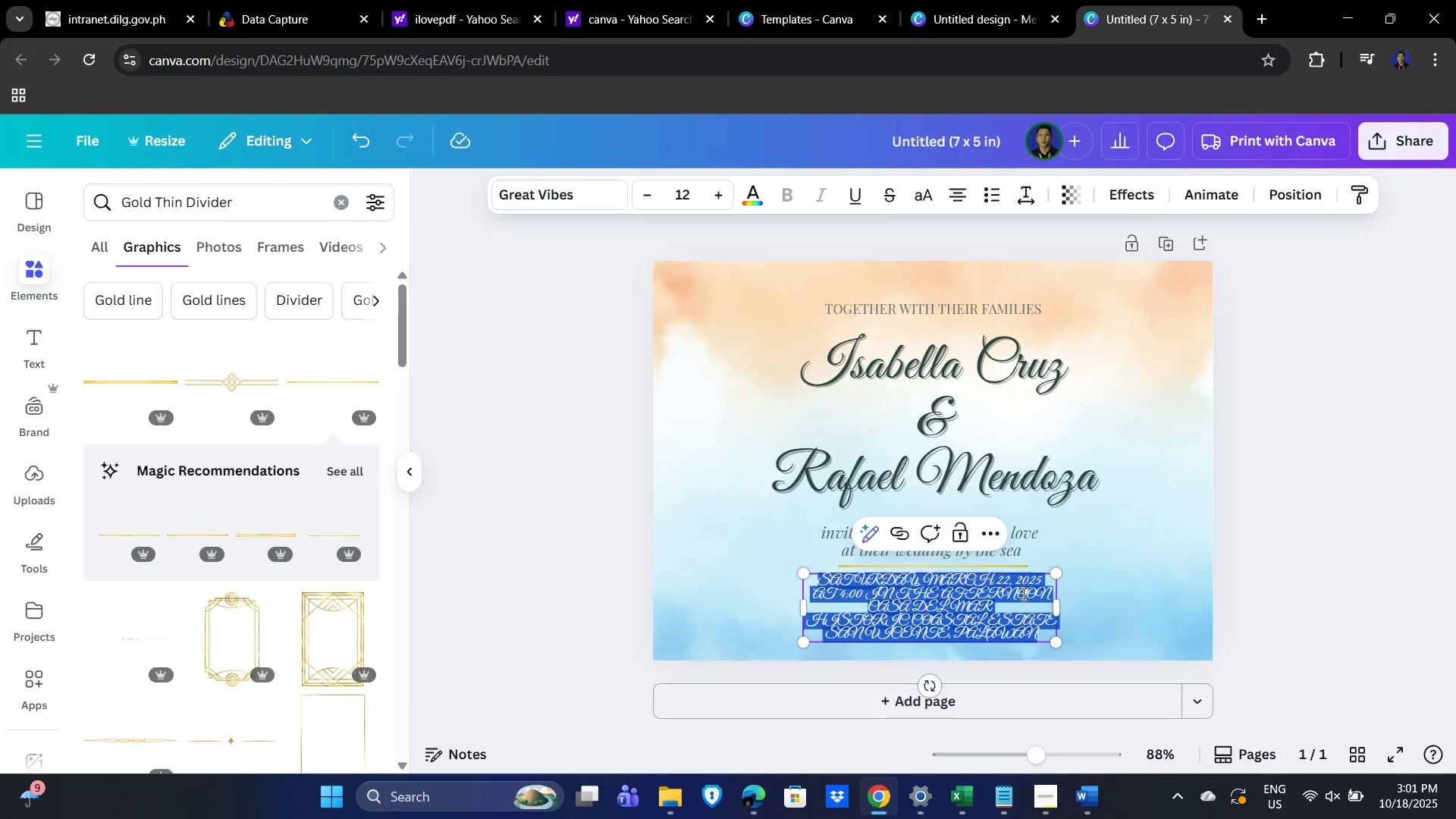 
key(Alt+Tab)
 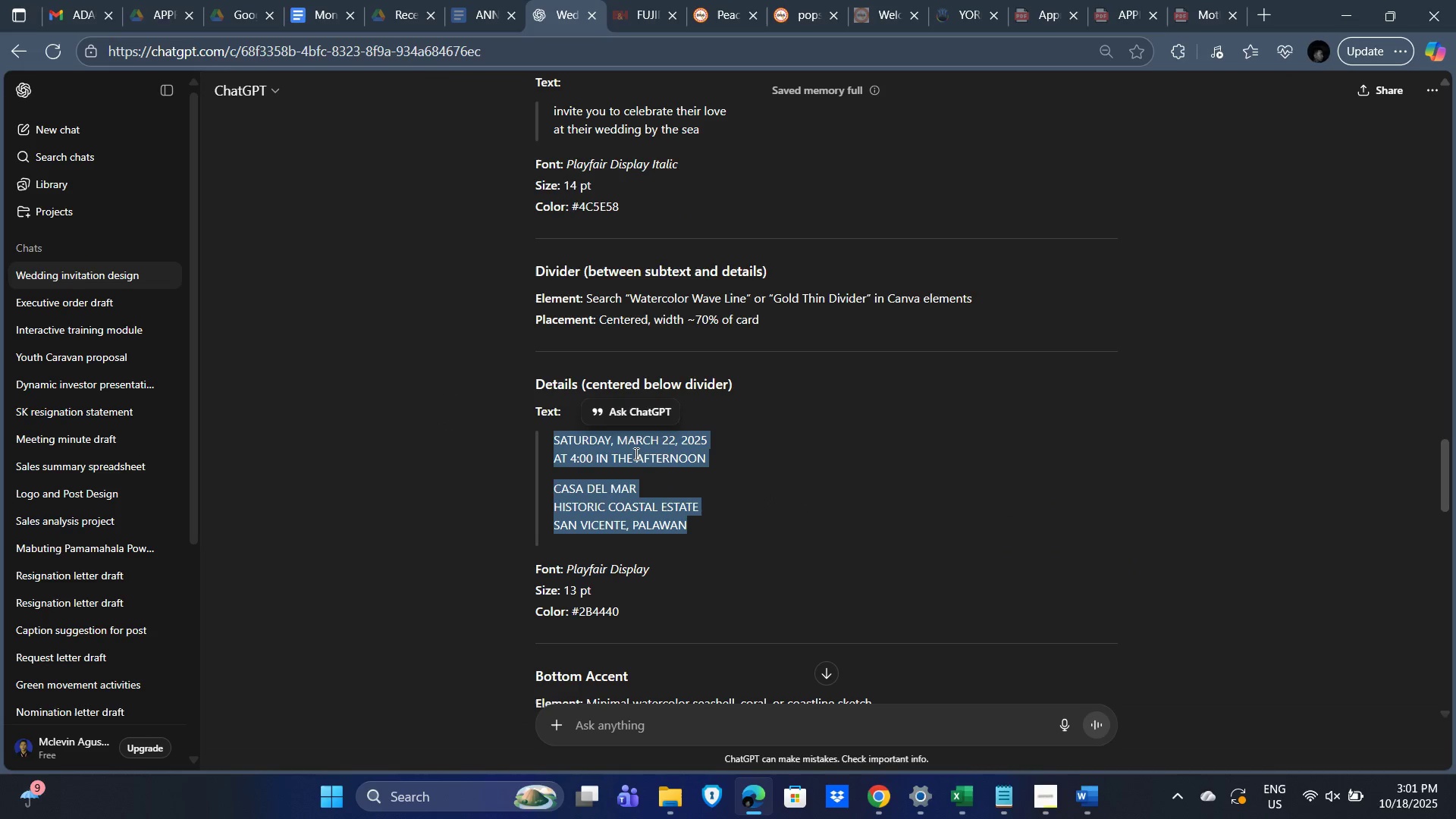 
key(Alt+AltLeft)
 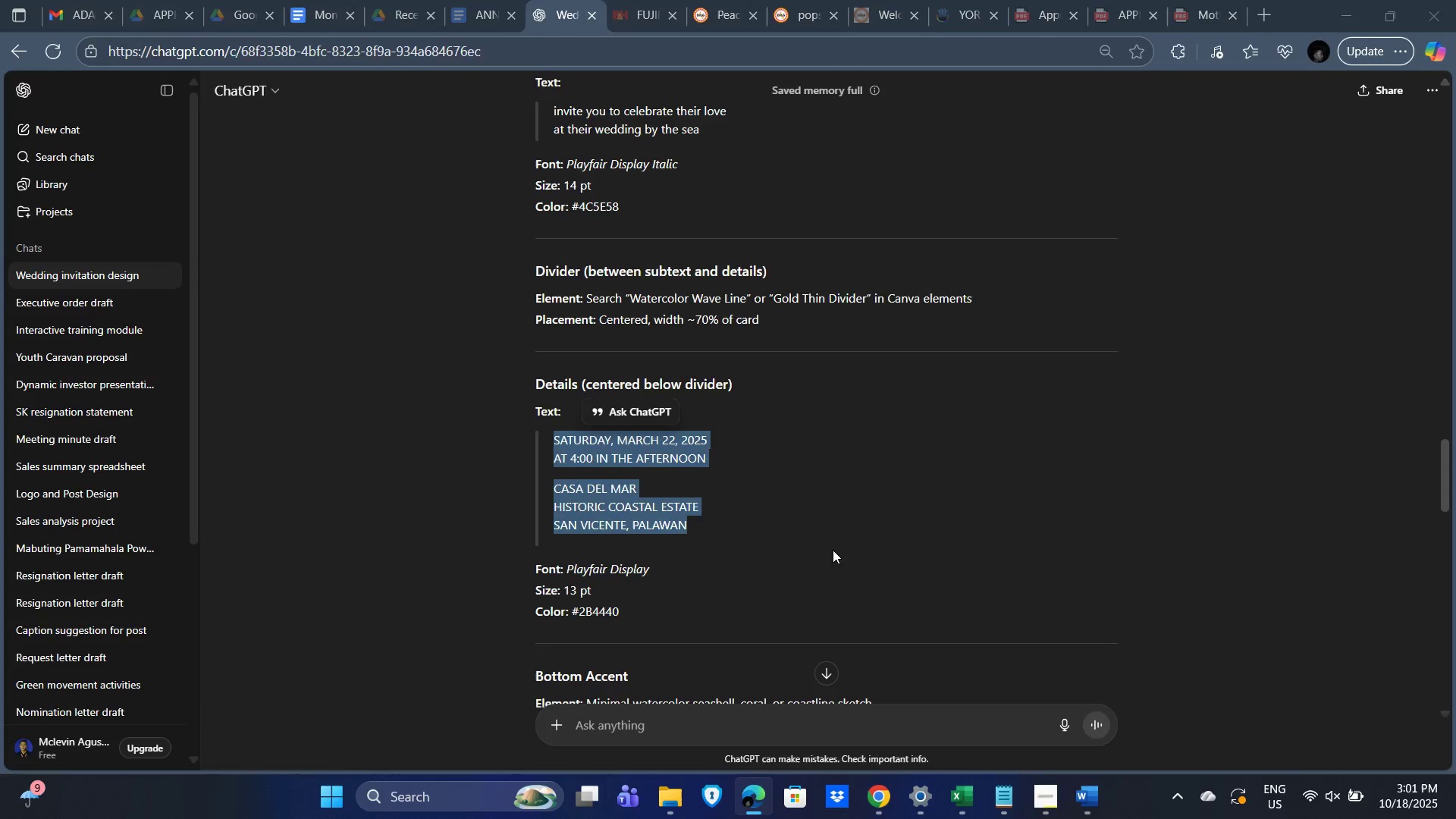 
key(Alt+Tab)
 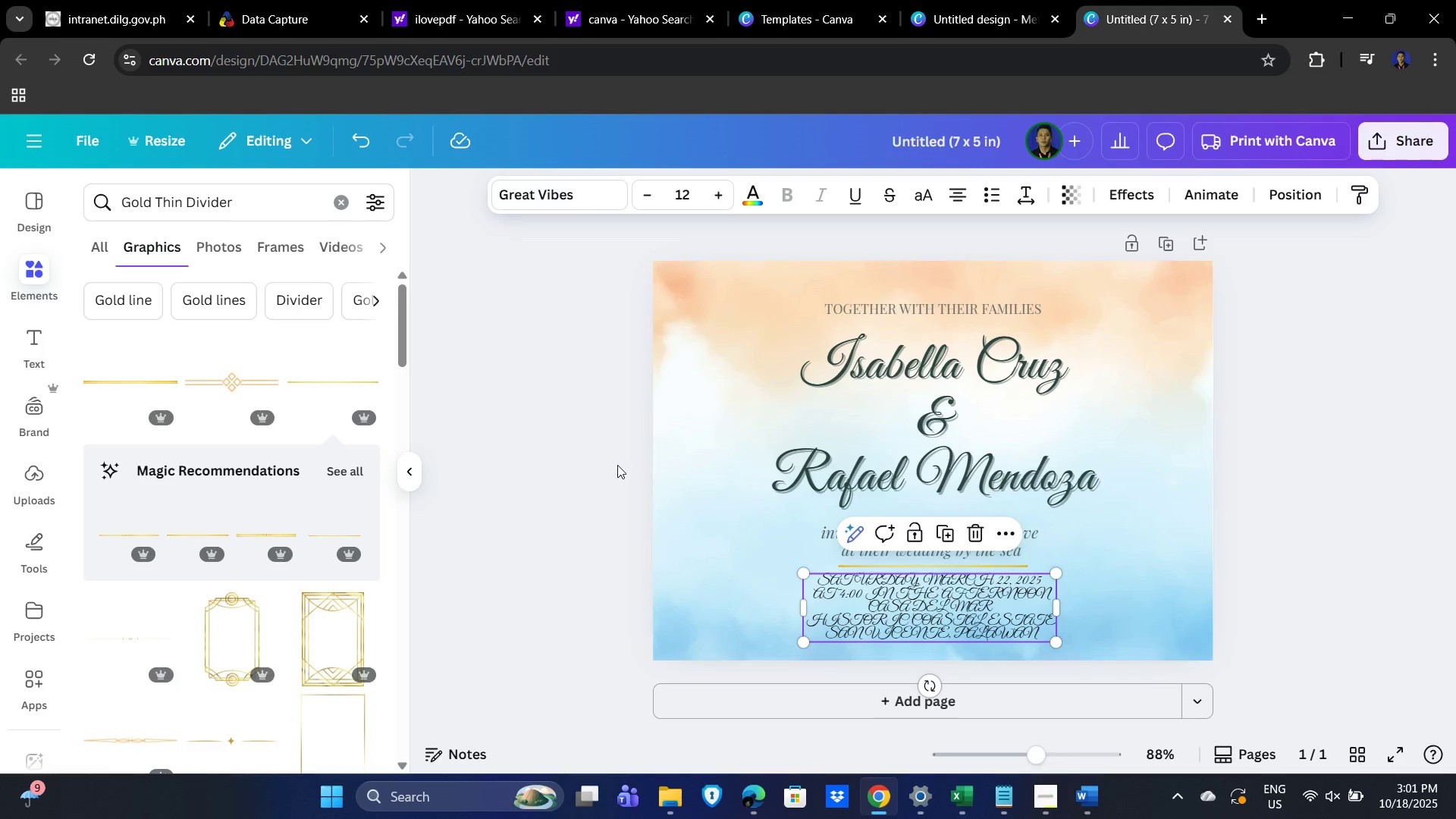 
left_click([274, 201])
 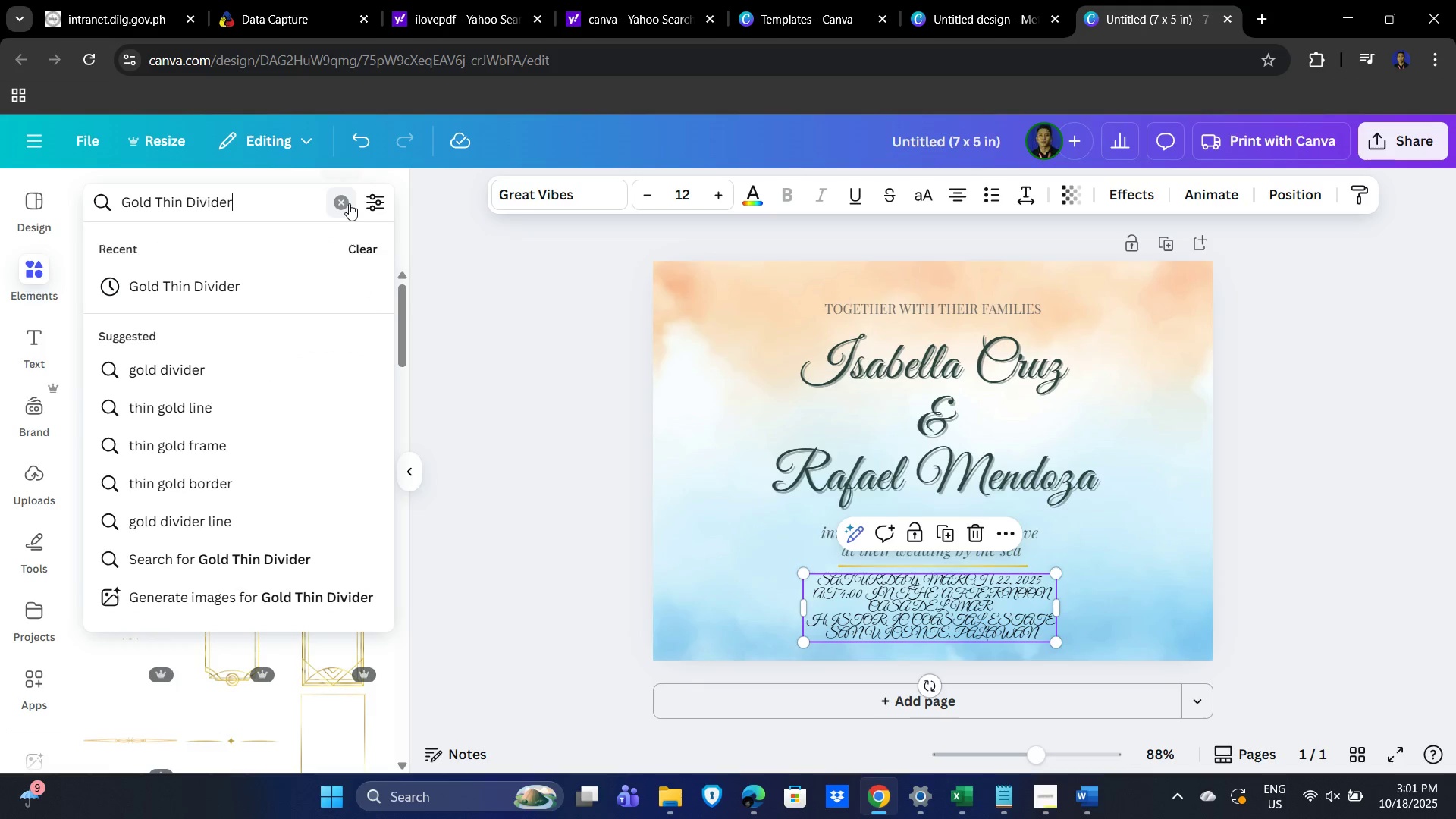 
left_click([344, 199])
 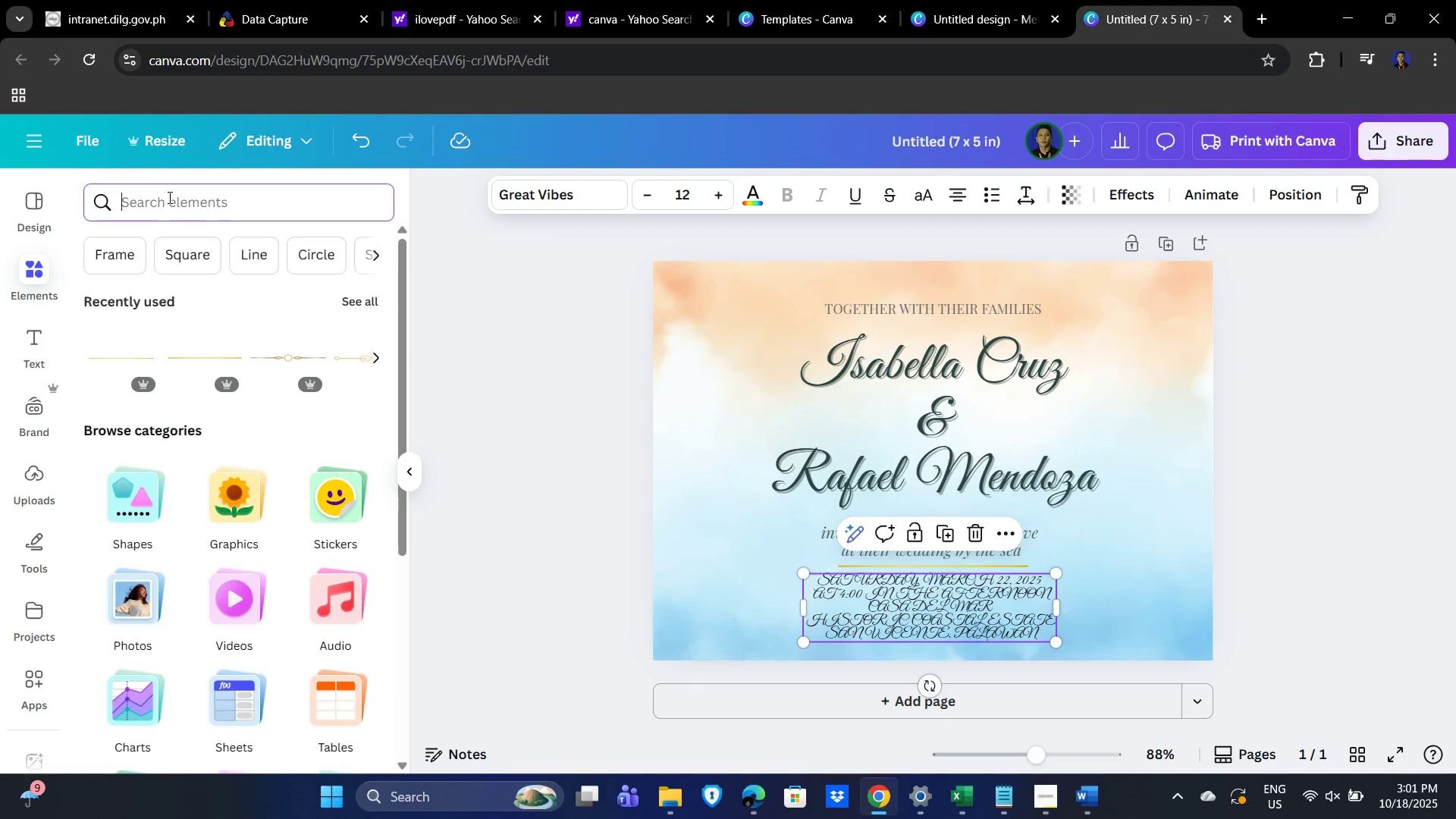 
left_click([168, 197])
 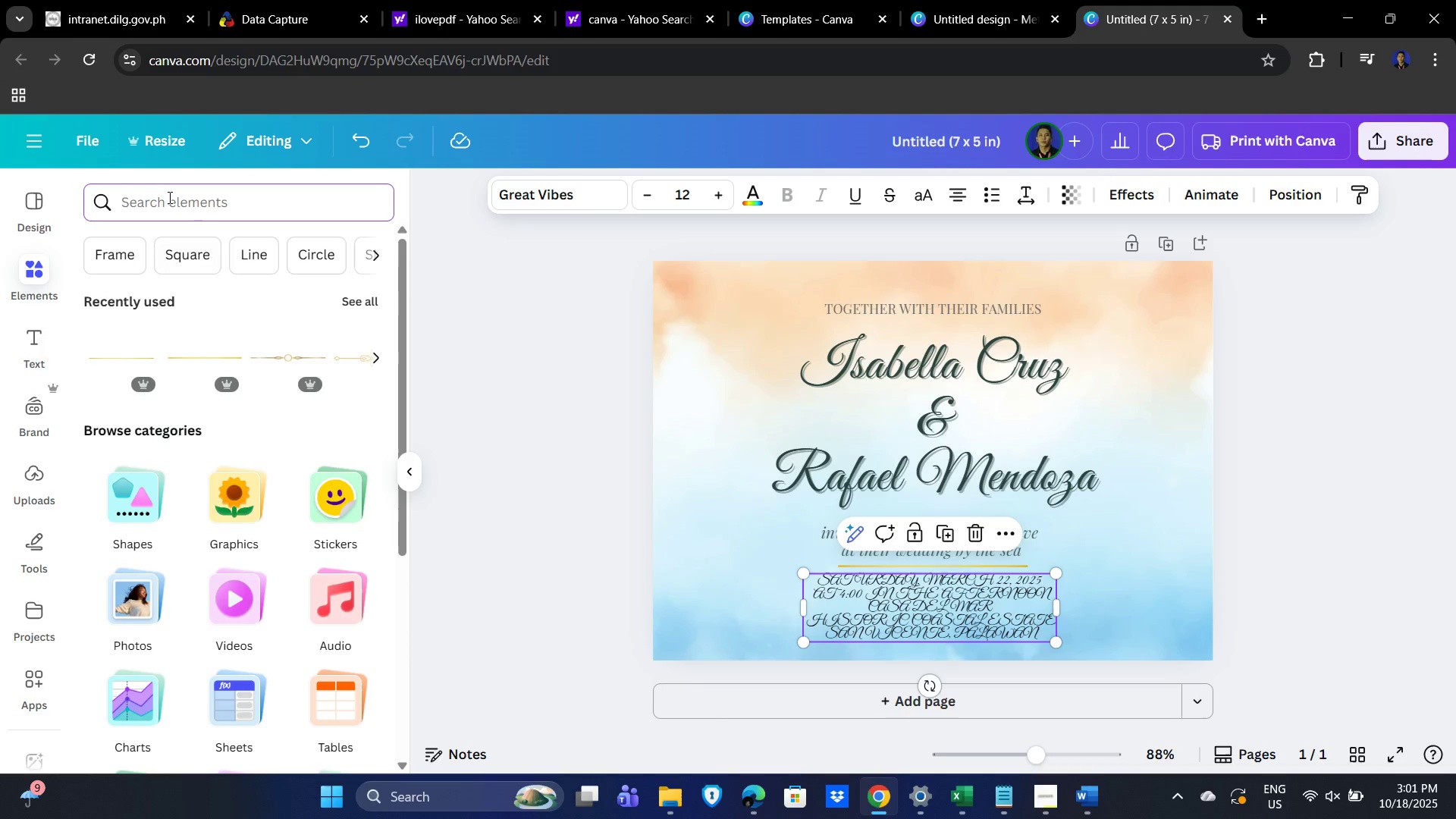 
type(fair)
 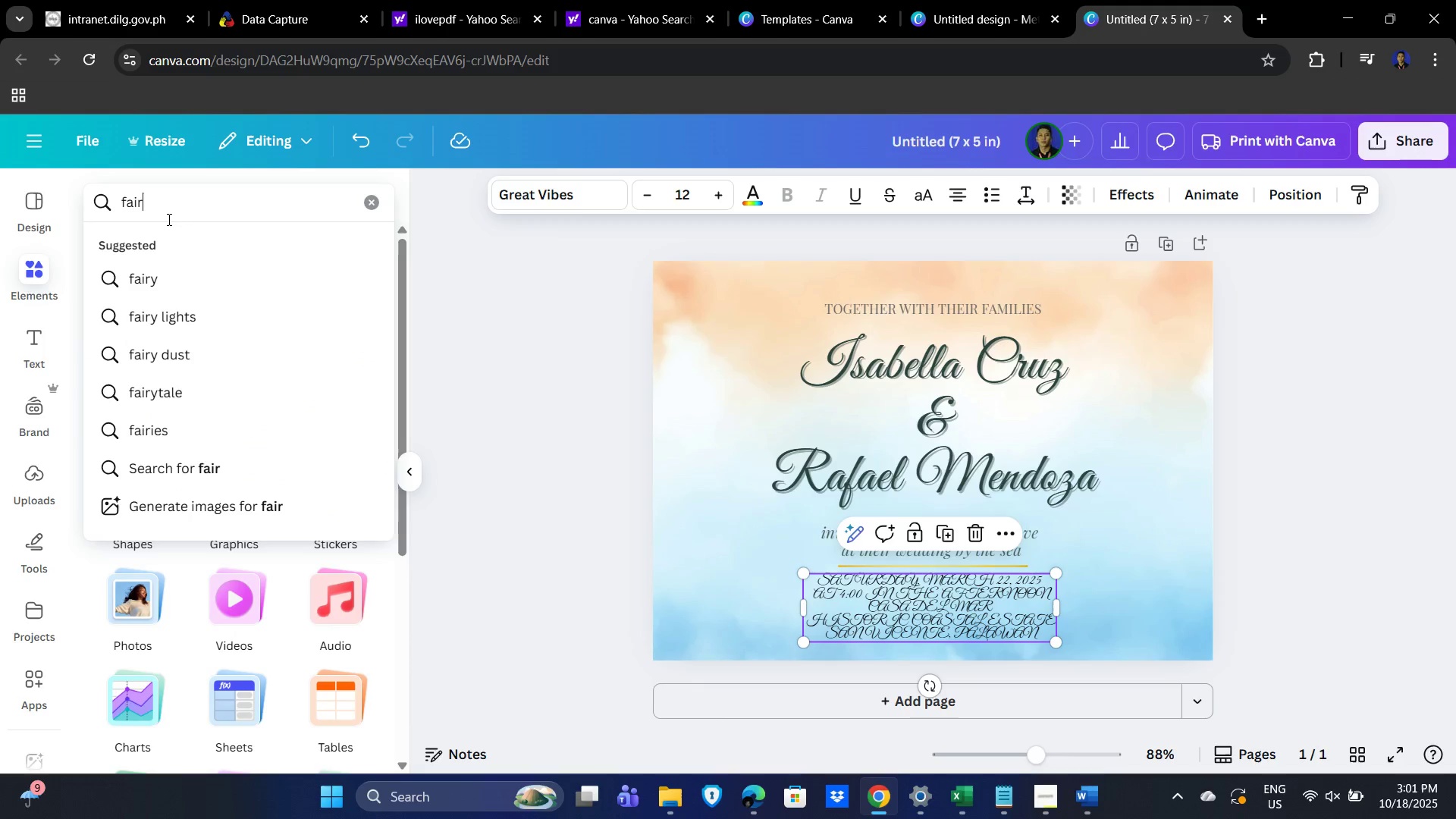 
type(play)
 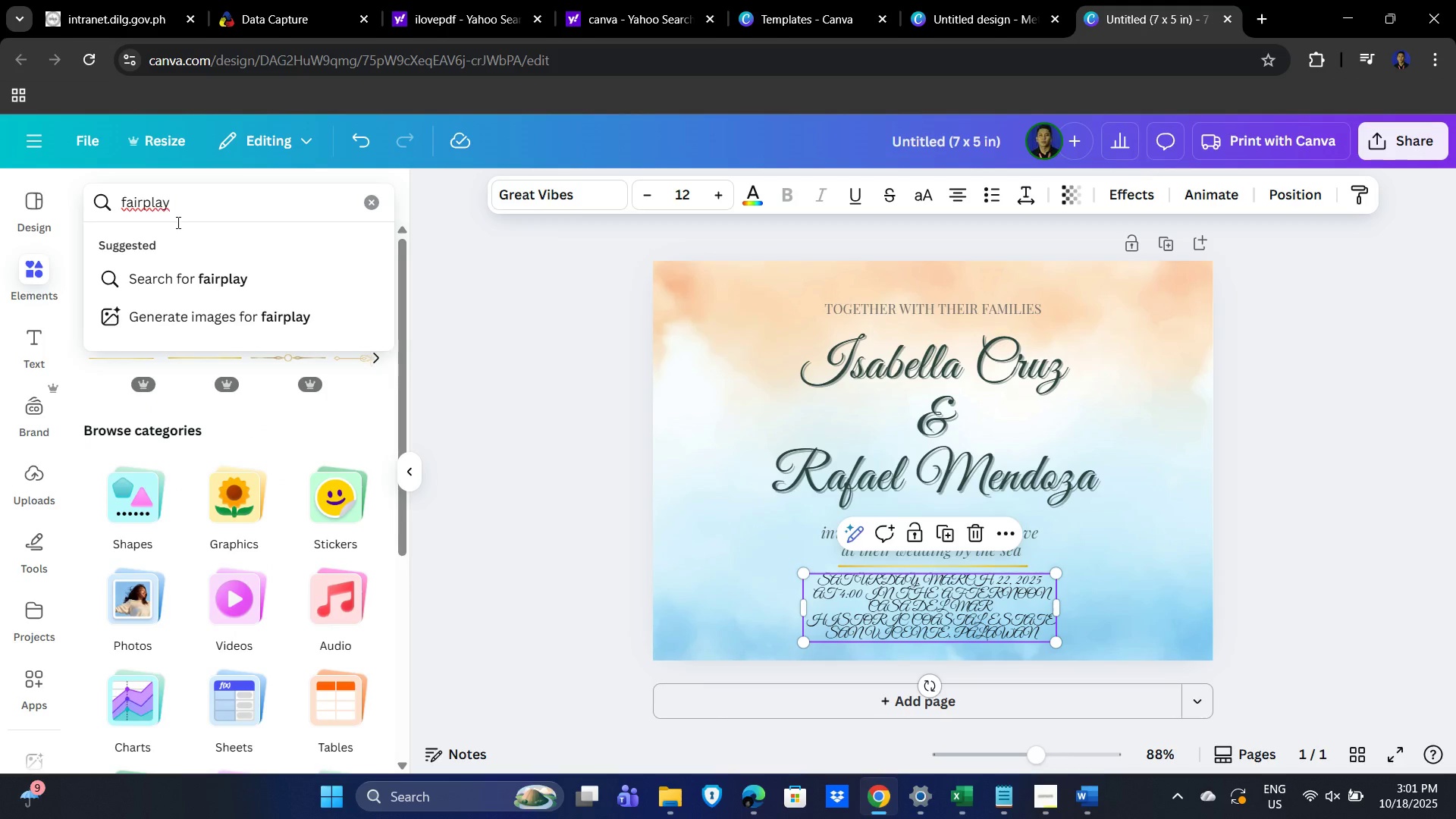 
key(Alt+AltLeft)